 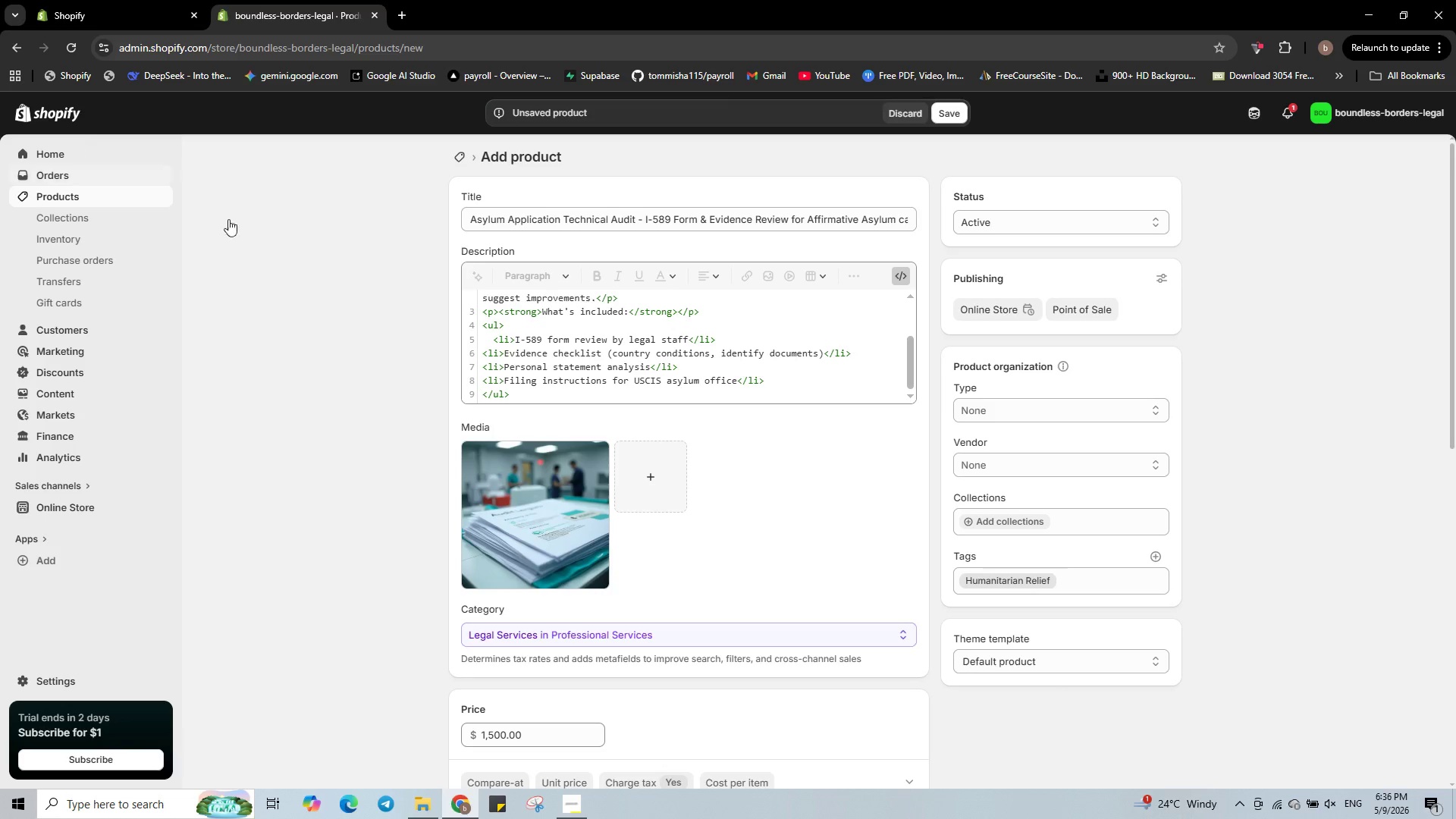 
scroll: coordinate [634, 407], scroll_direction: down, amount: 3.0
 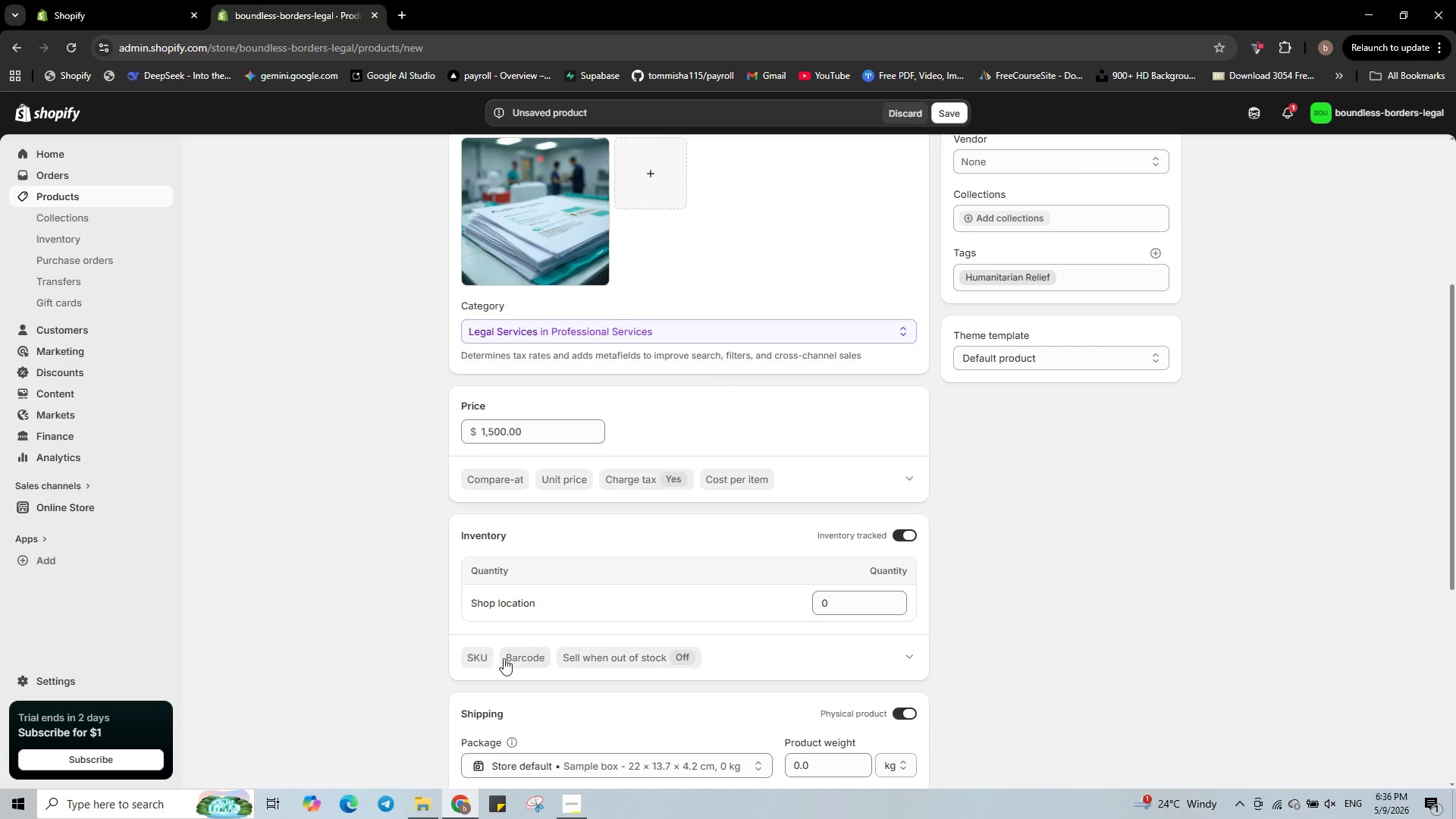 
left_click([486, 660])
 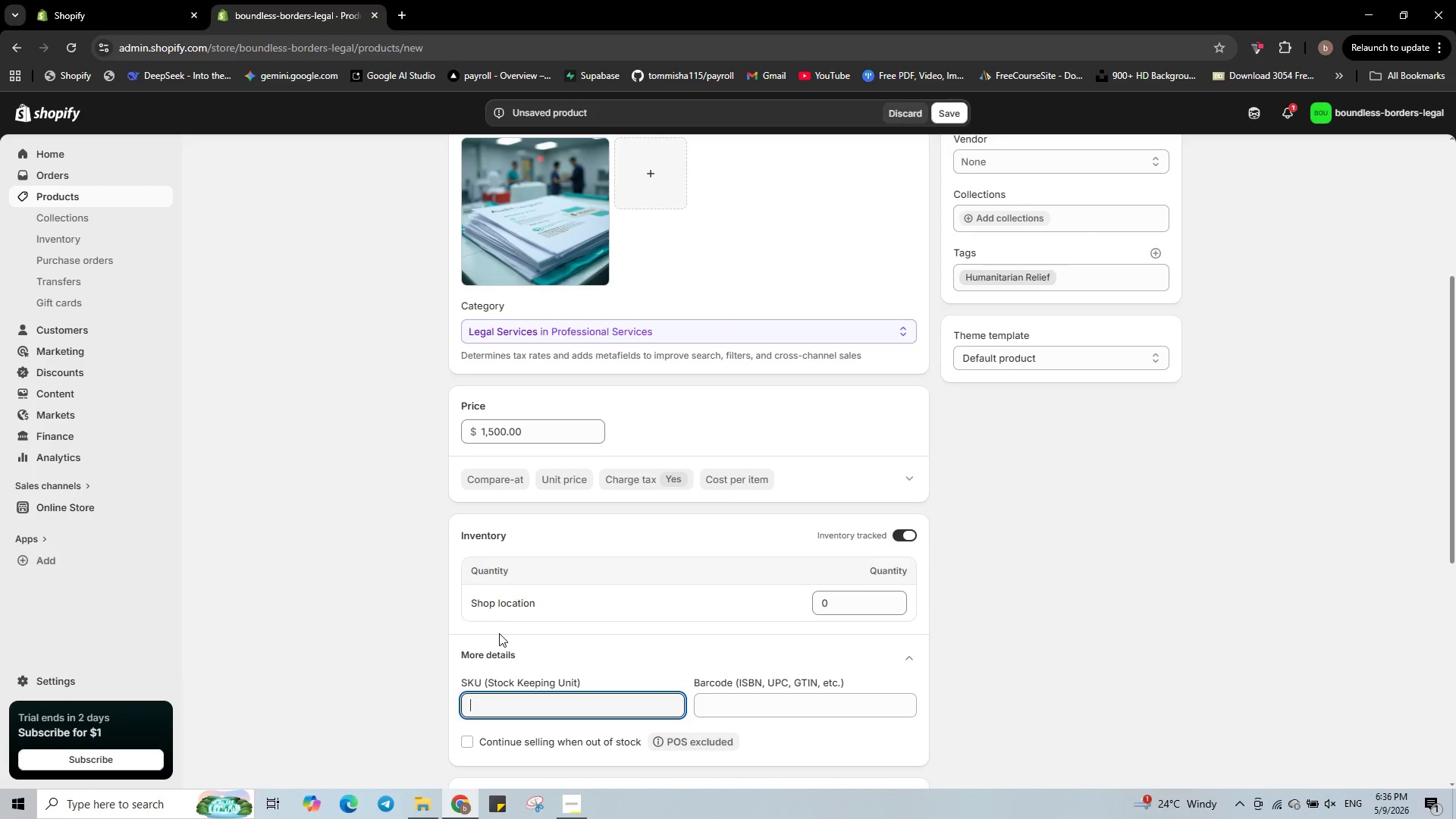 
type(BBL-0017)
 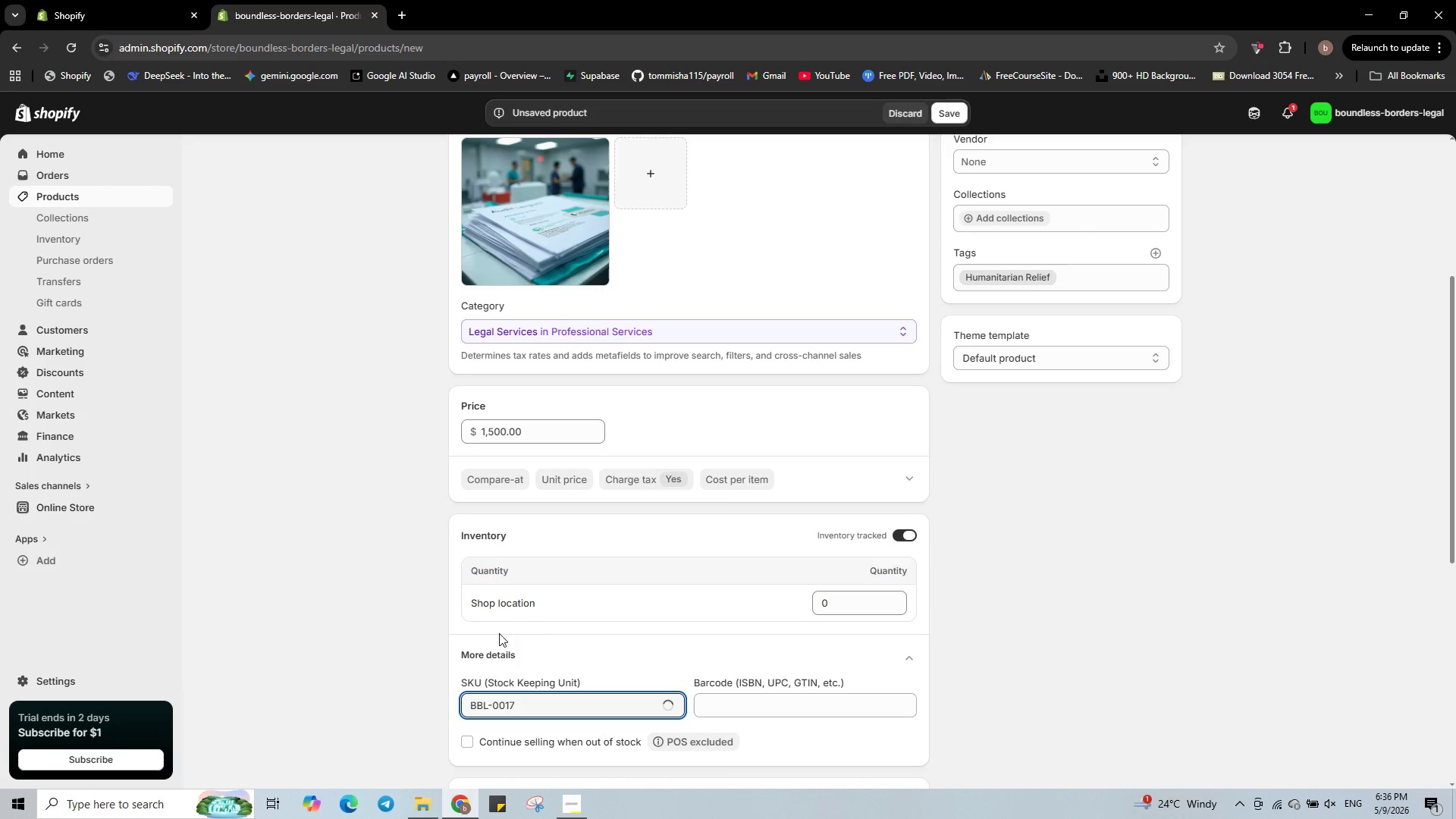 
scroll: coordinate [536, 624], scroll_direction: down, amount: 7.0
 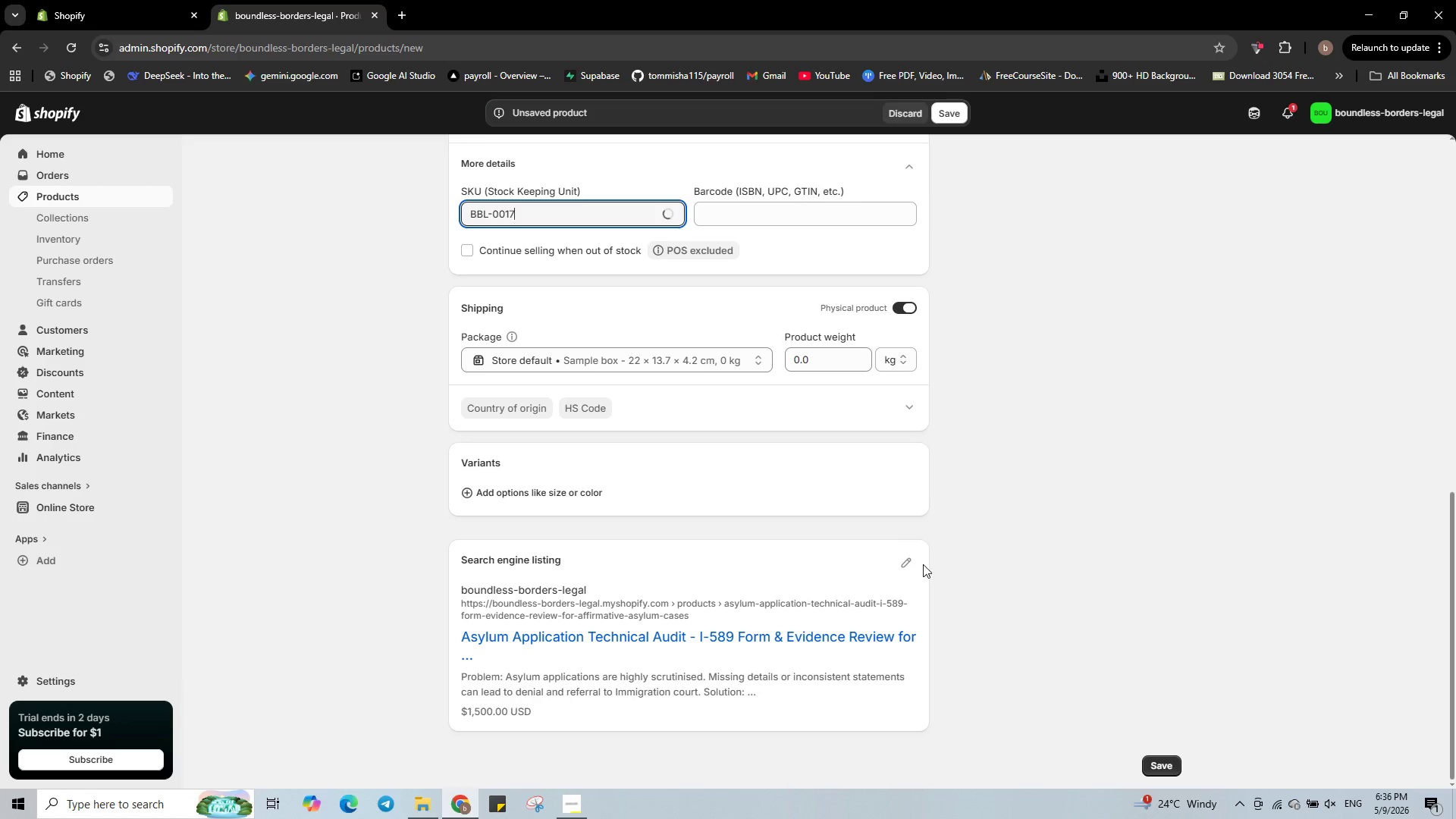 
left_click([910, 563])
 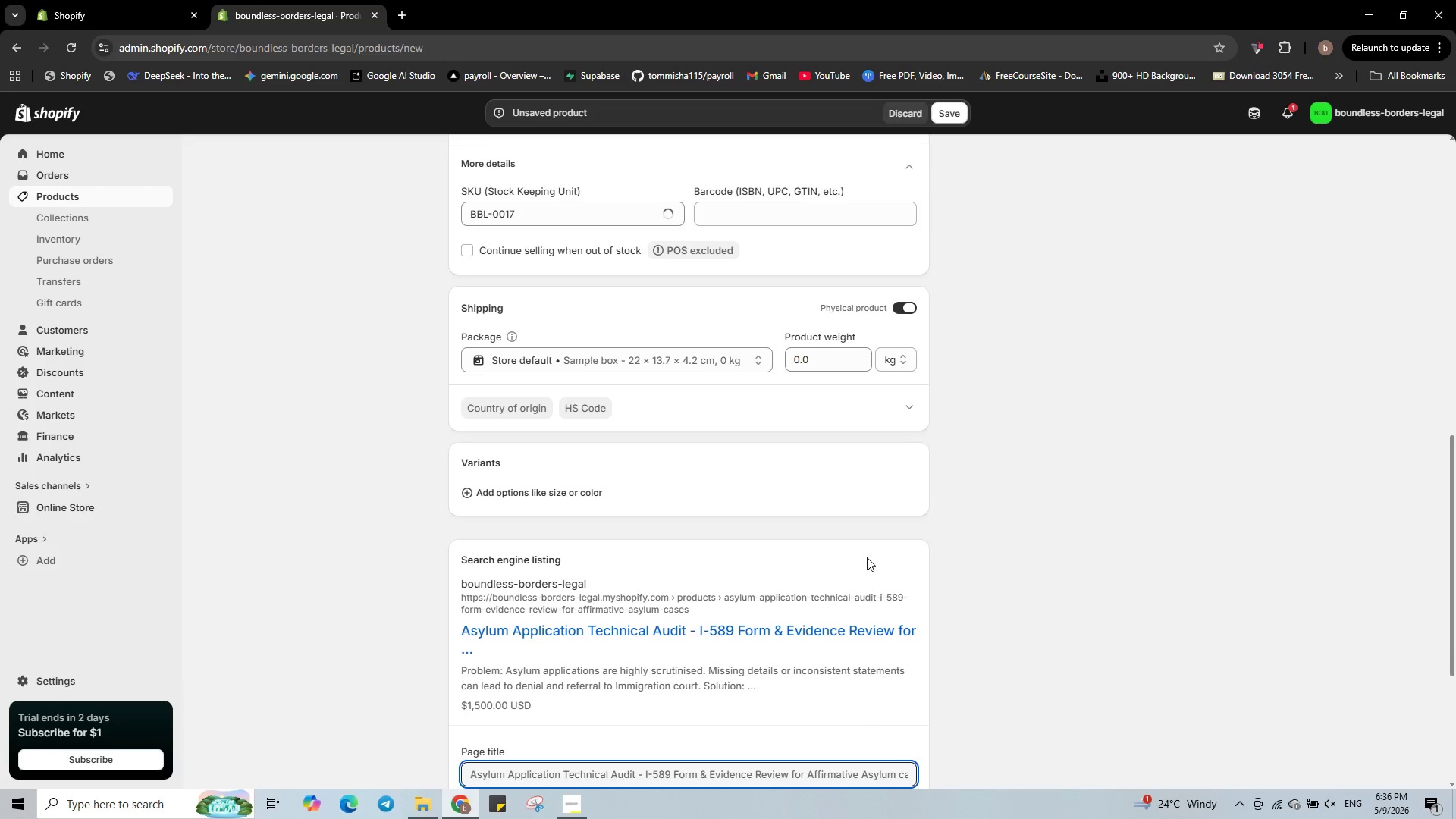 
scroll: coordinate [867, 557], scroll_direction: down, amount: 3.0
 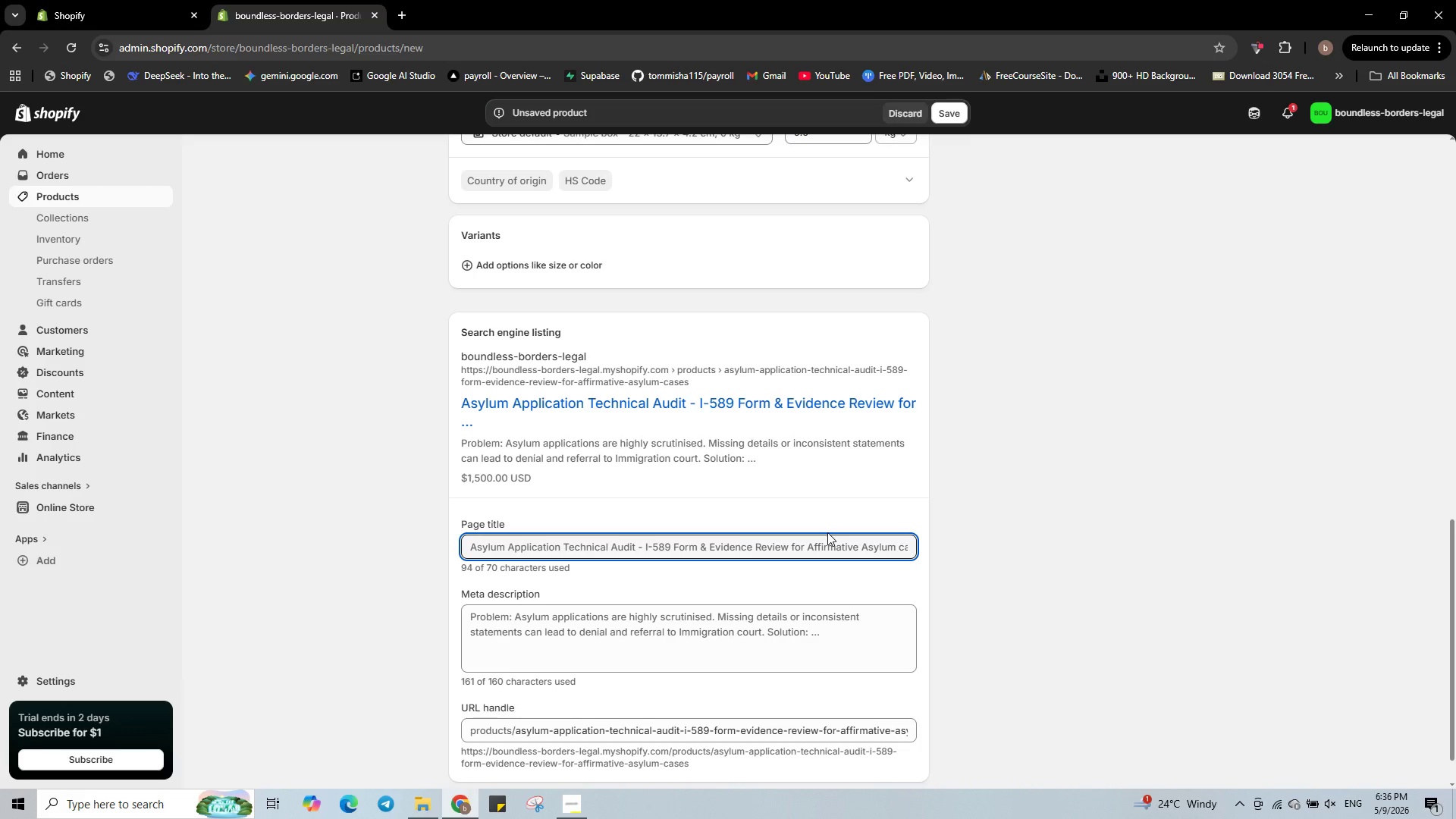 
wait(11.39)
 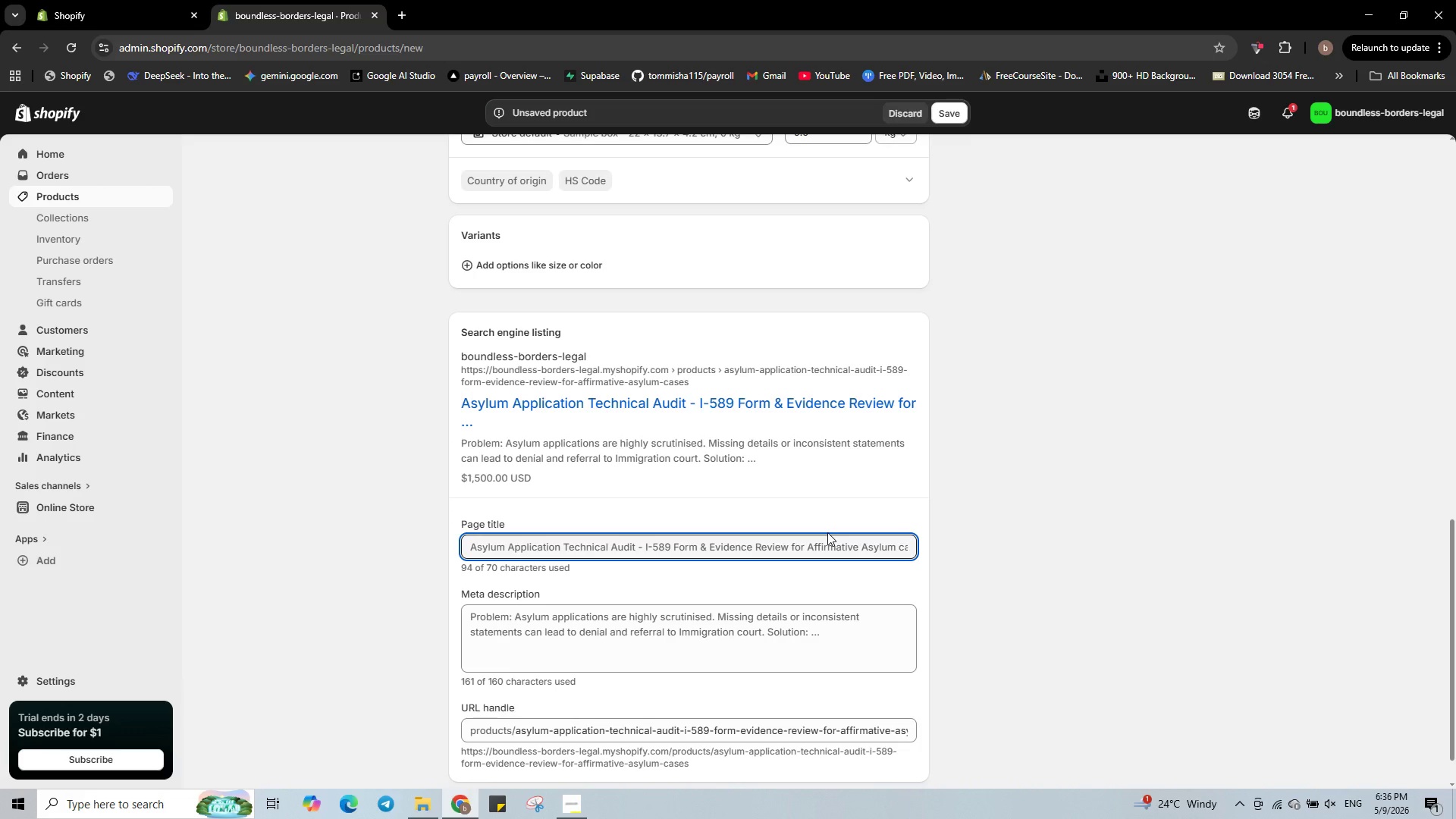 
left_click_drag(start_coordinate=[751, 548], to_coordinate=[673, 554])
 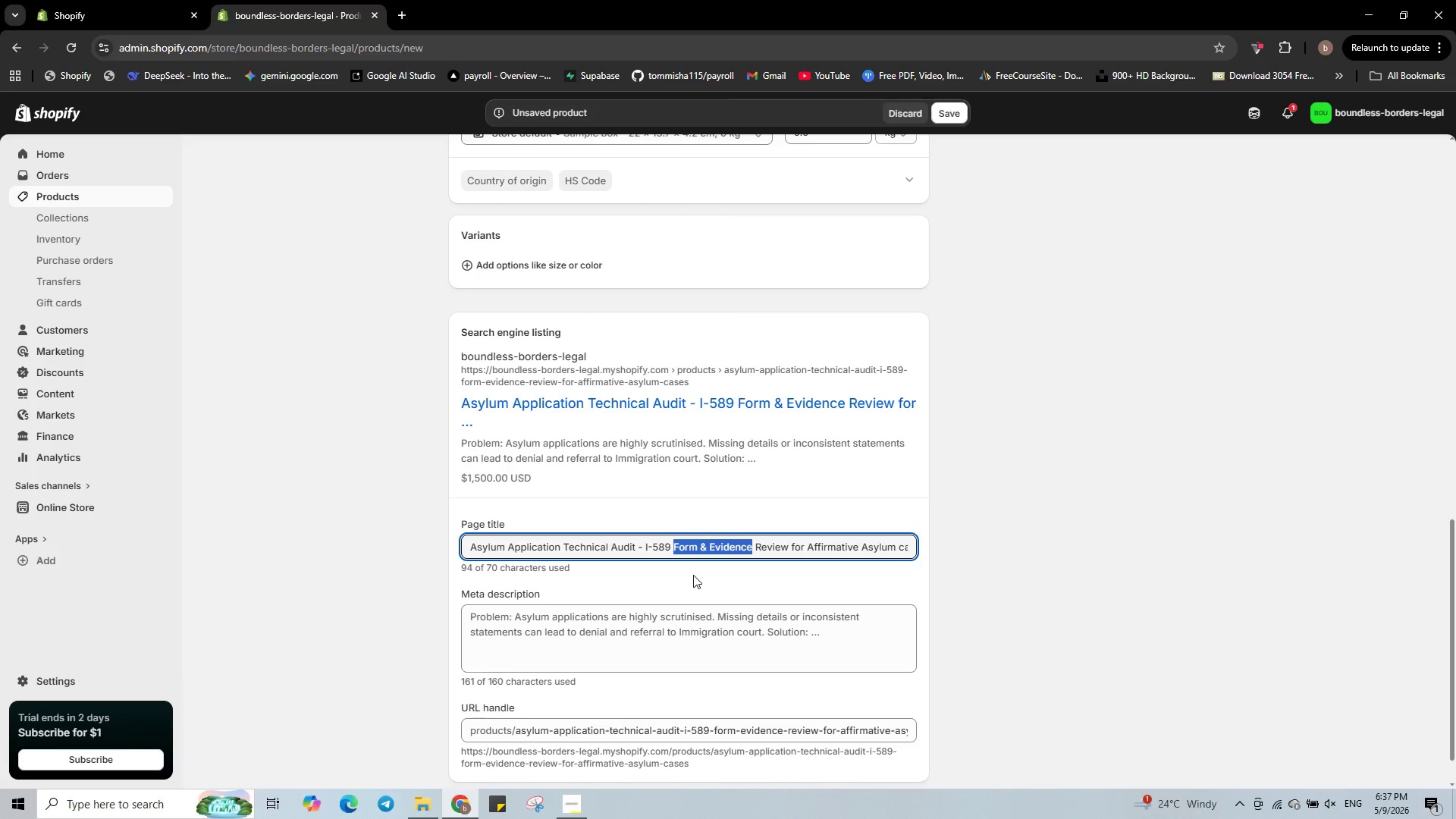 
key(Backspace)
 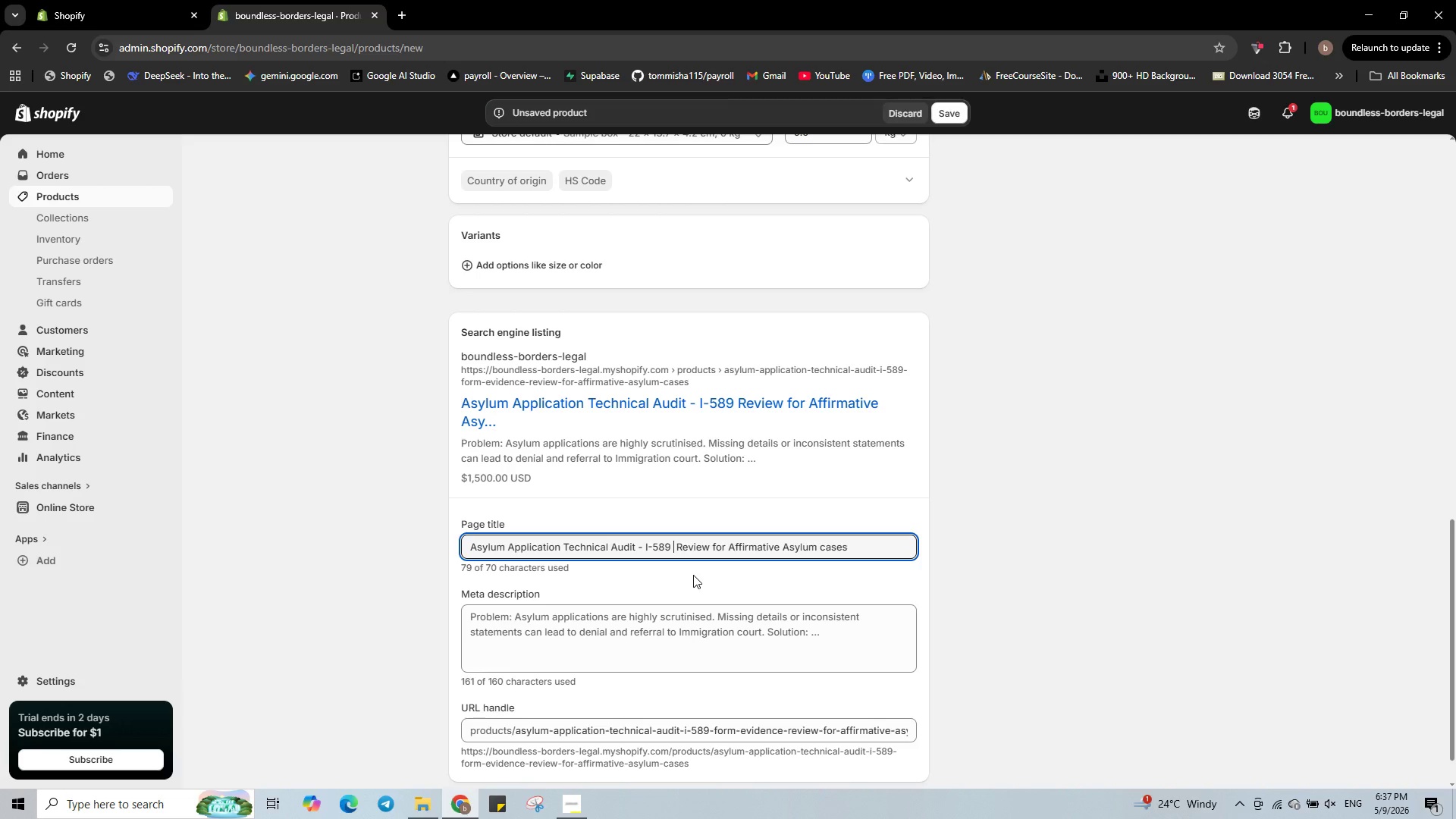 
key(Backspace)
 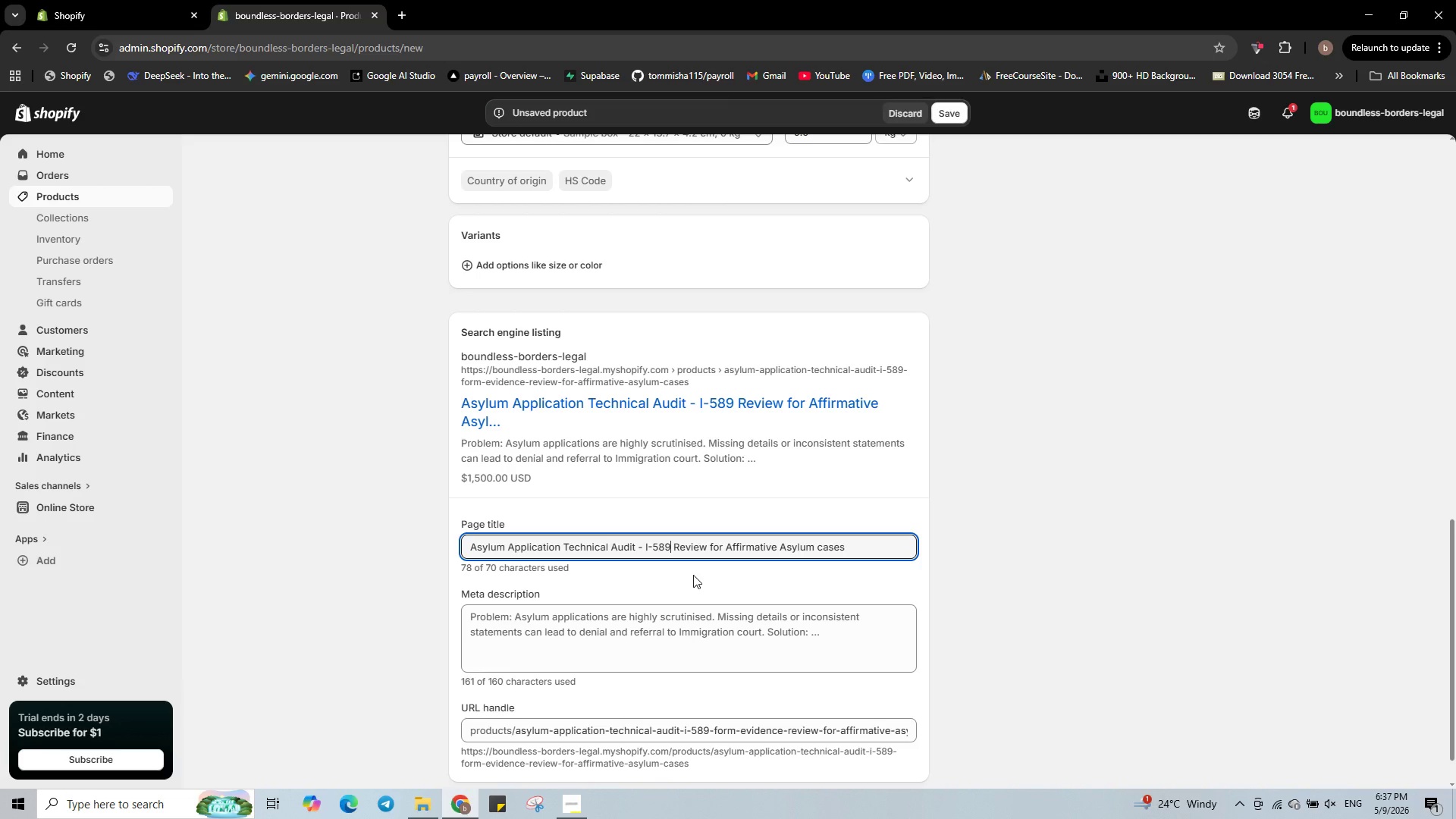 
key(ArrowRight)
 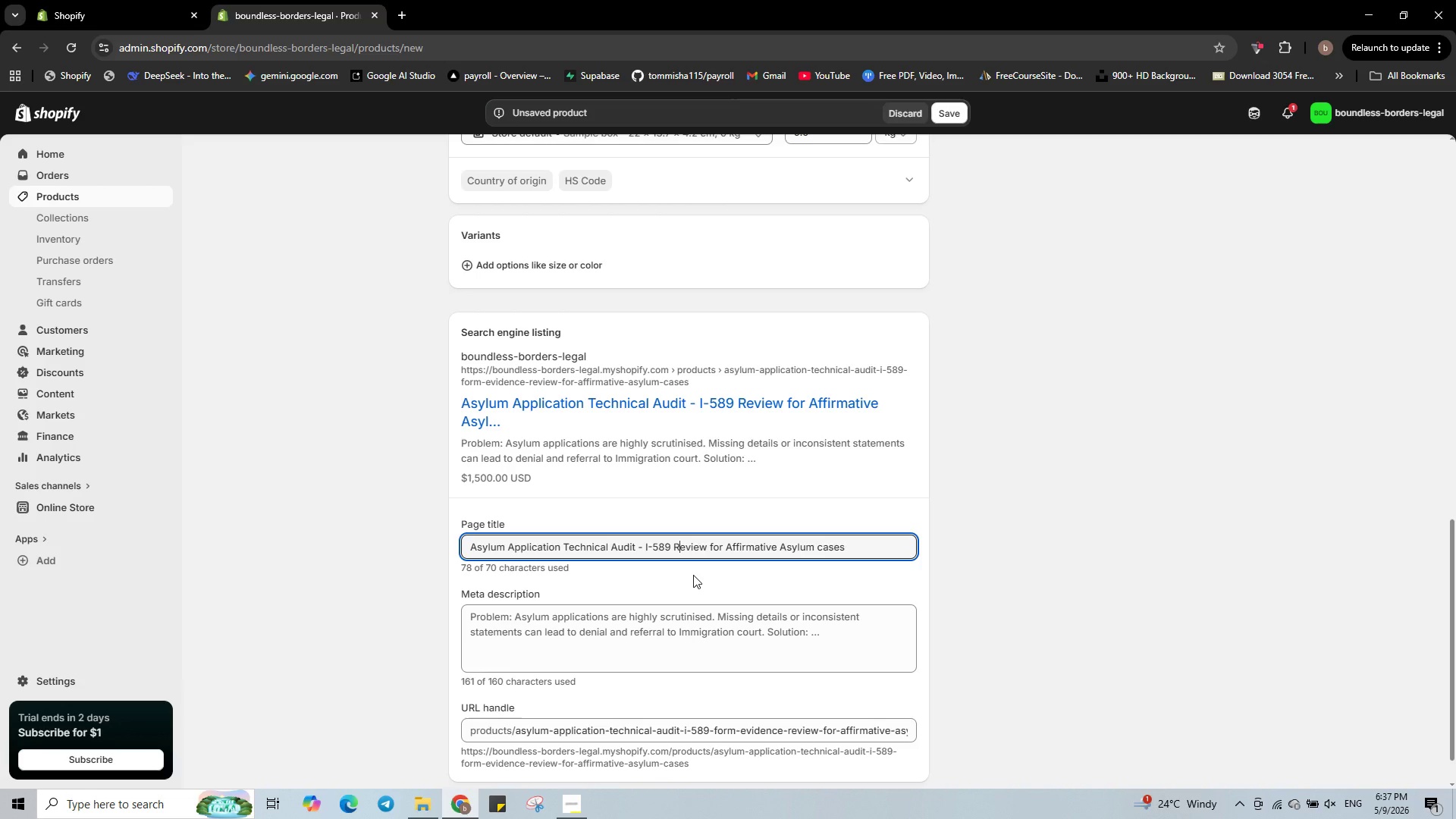 
key(ArrowRight)
 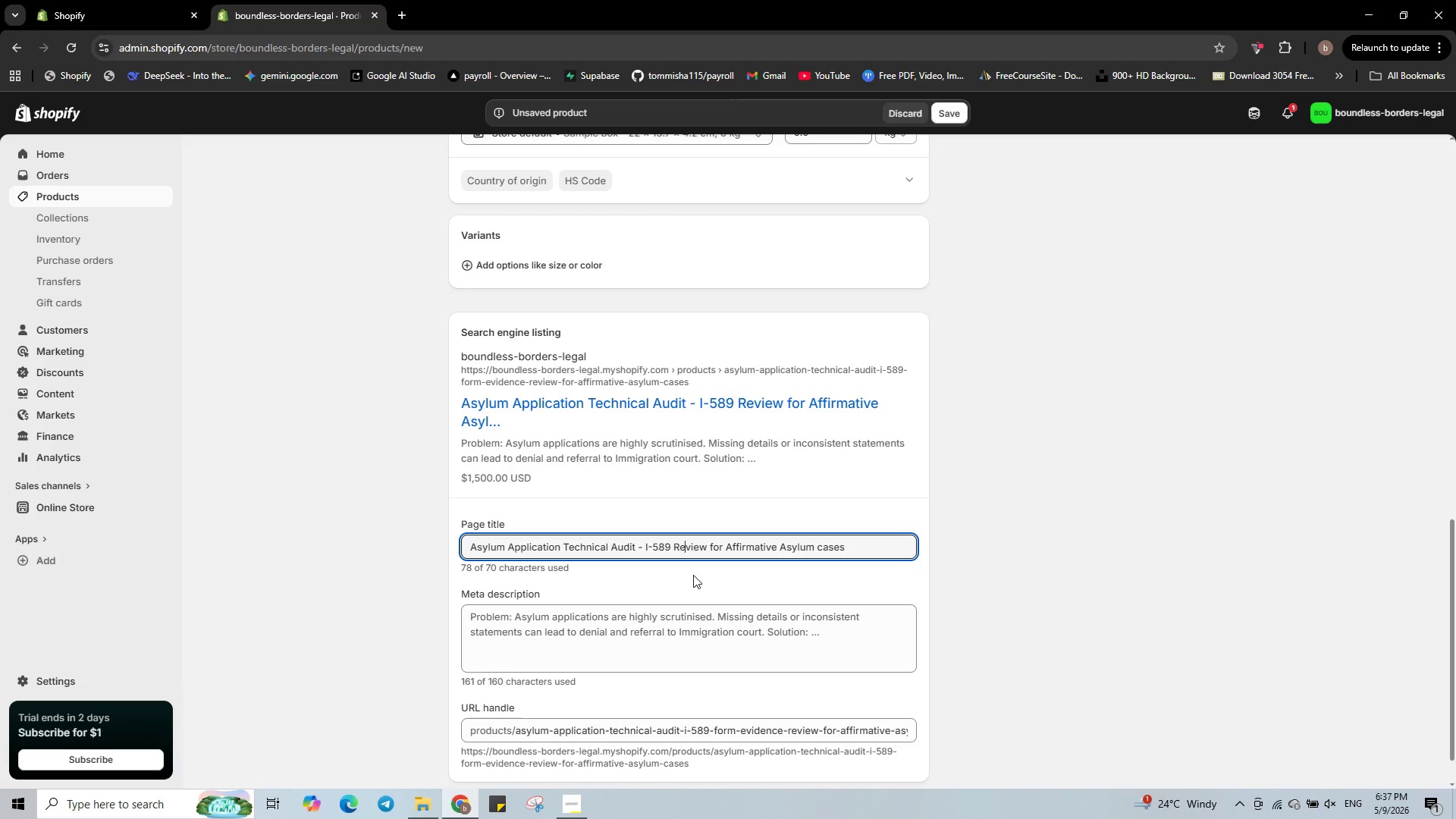 
key(ArrowRight)
 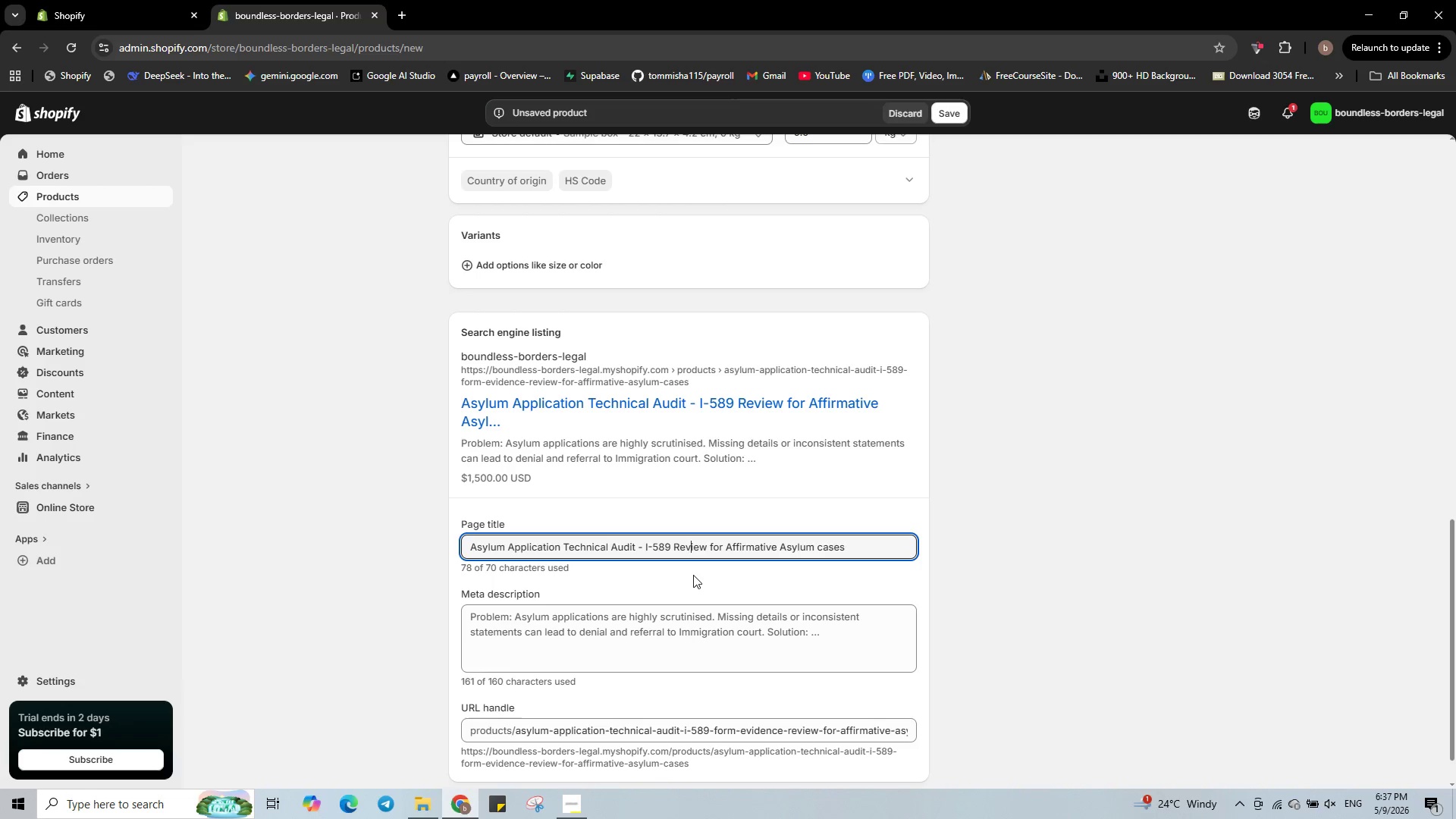 
key(ArrowRight)
 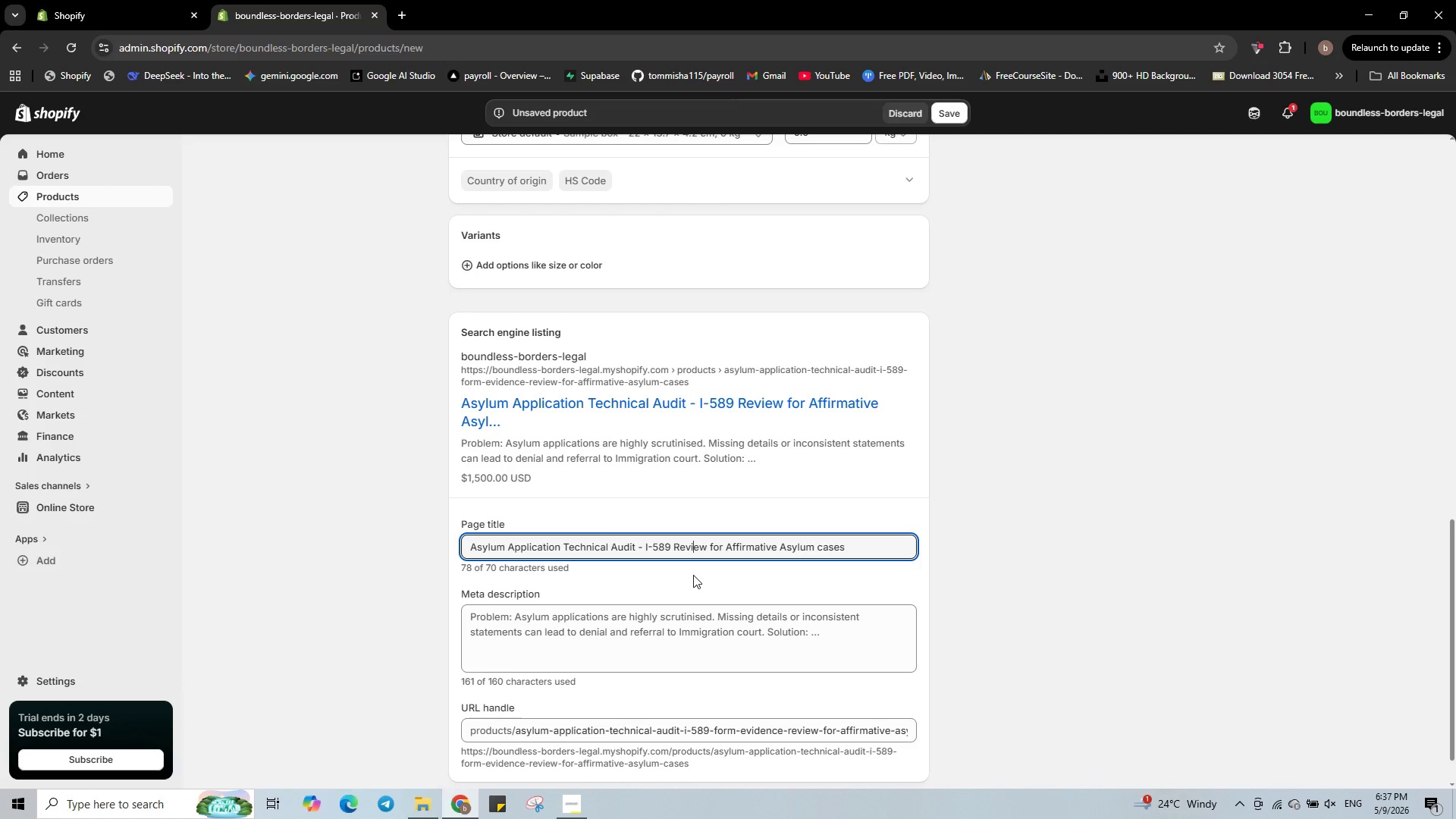 
key(ArrowRight)
 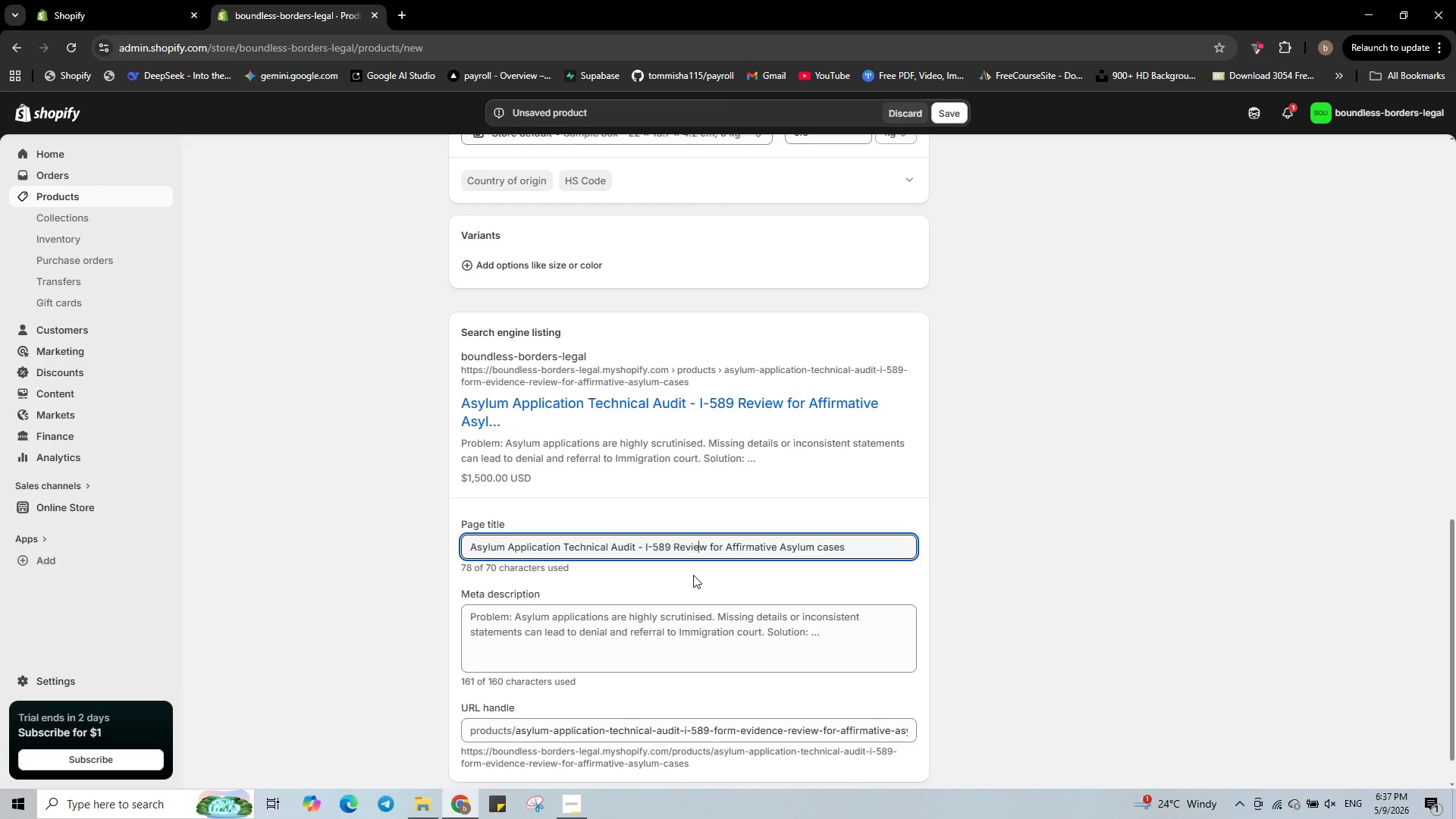 
key(ArrowRight)
 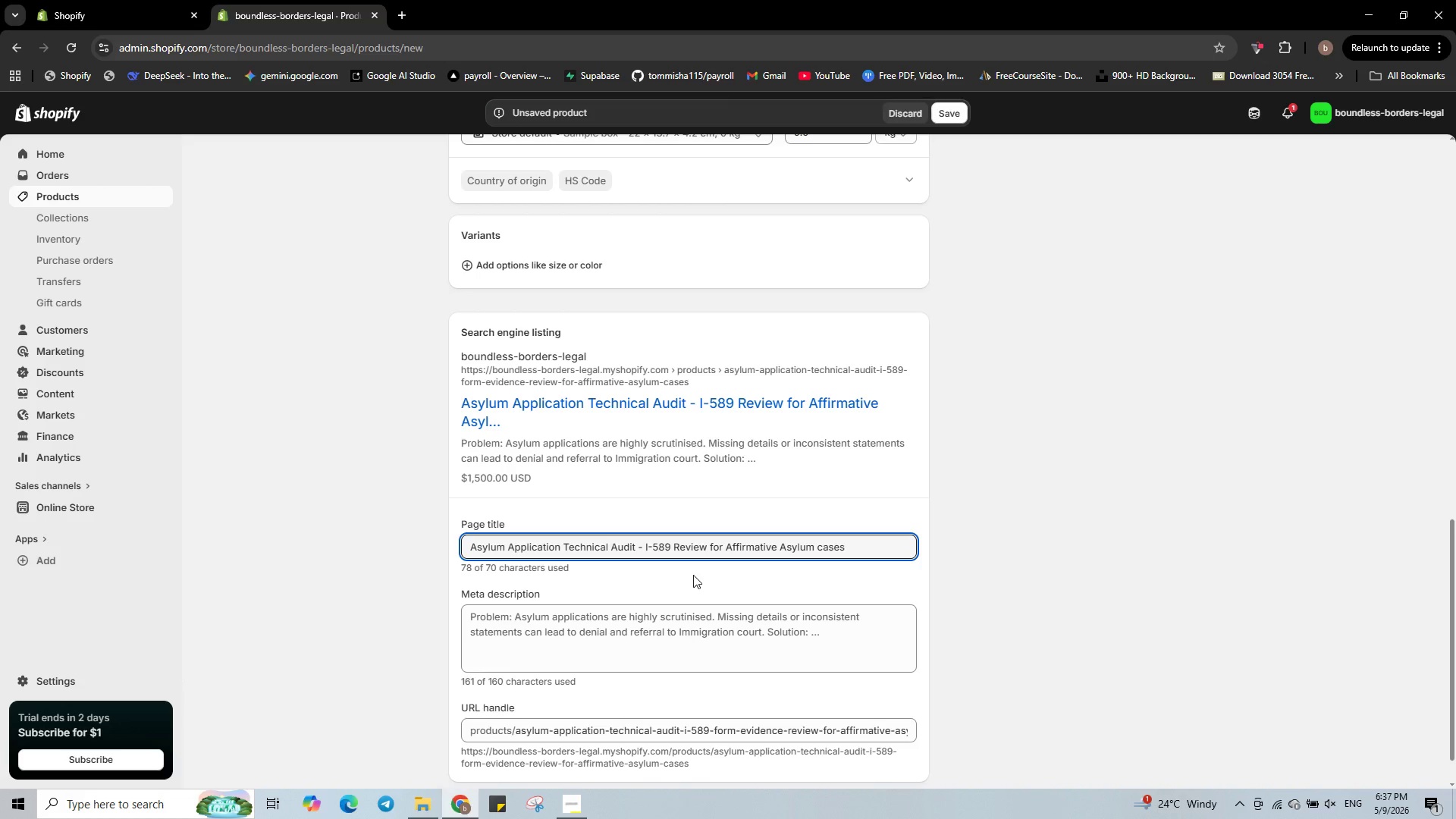 
key(ArrowRight)
 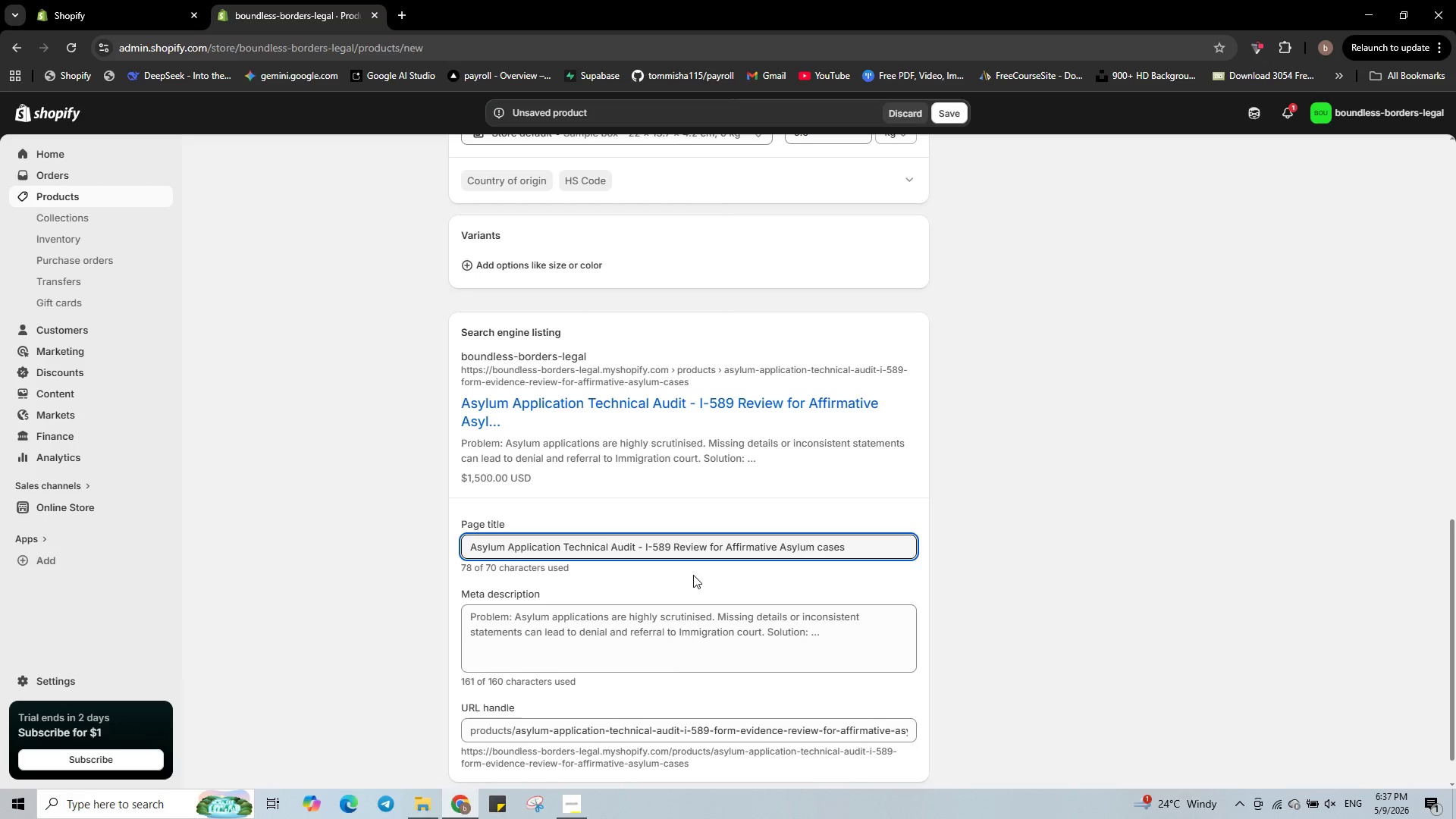 
type( &[Delete][Delete][Delete][Delete][Delete][Delete][Delete][Delete][Delete][Delete][Delete][Delete][Delete][Delete][Delete][Delete] Evidence Help )
 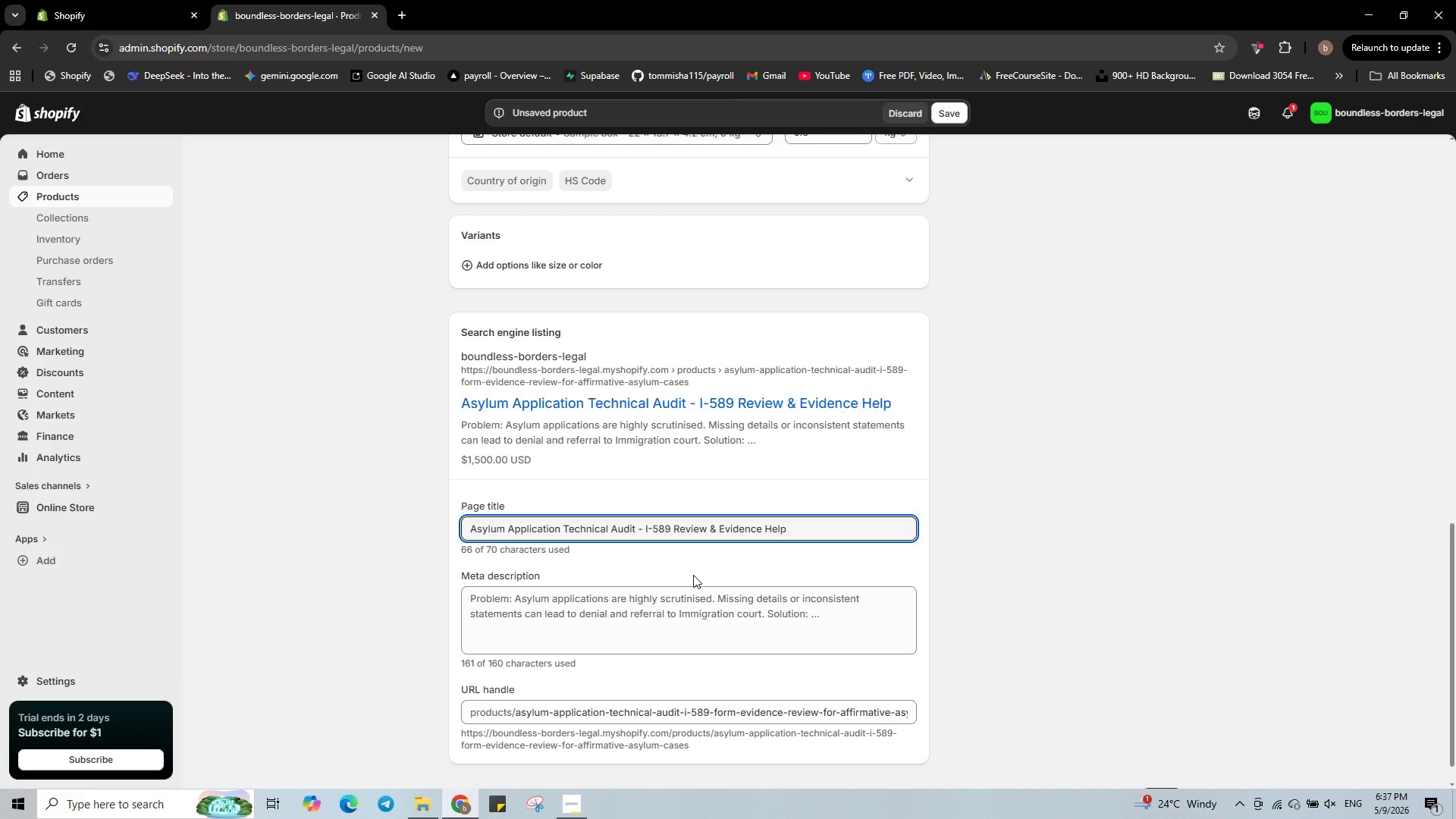 
key(Control+V)
 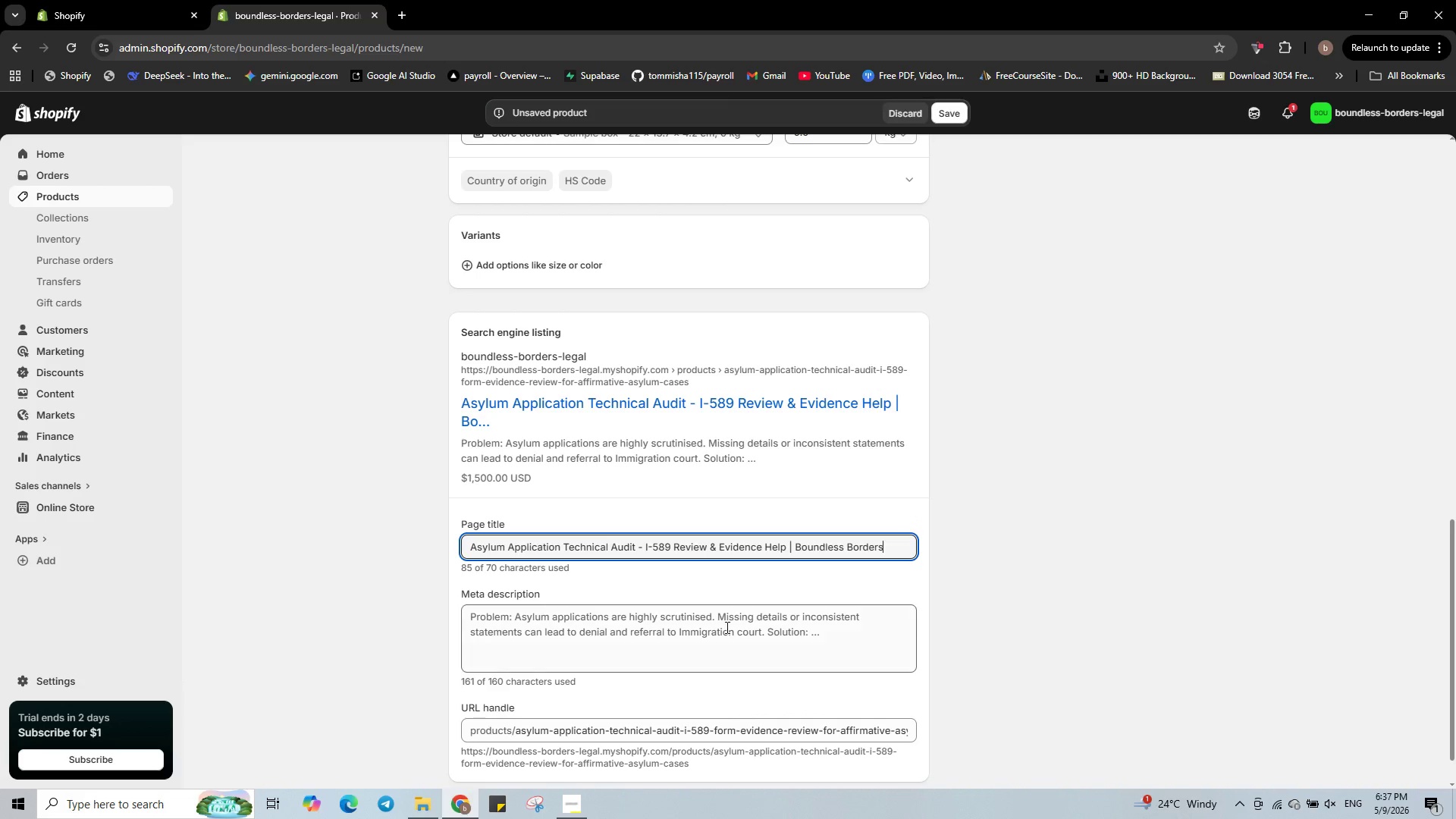 
left_click([738, 648])
 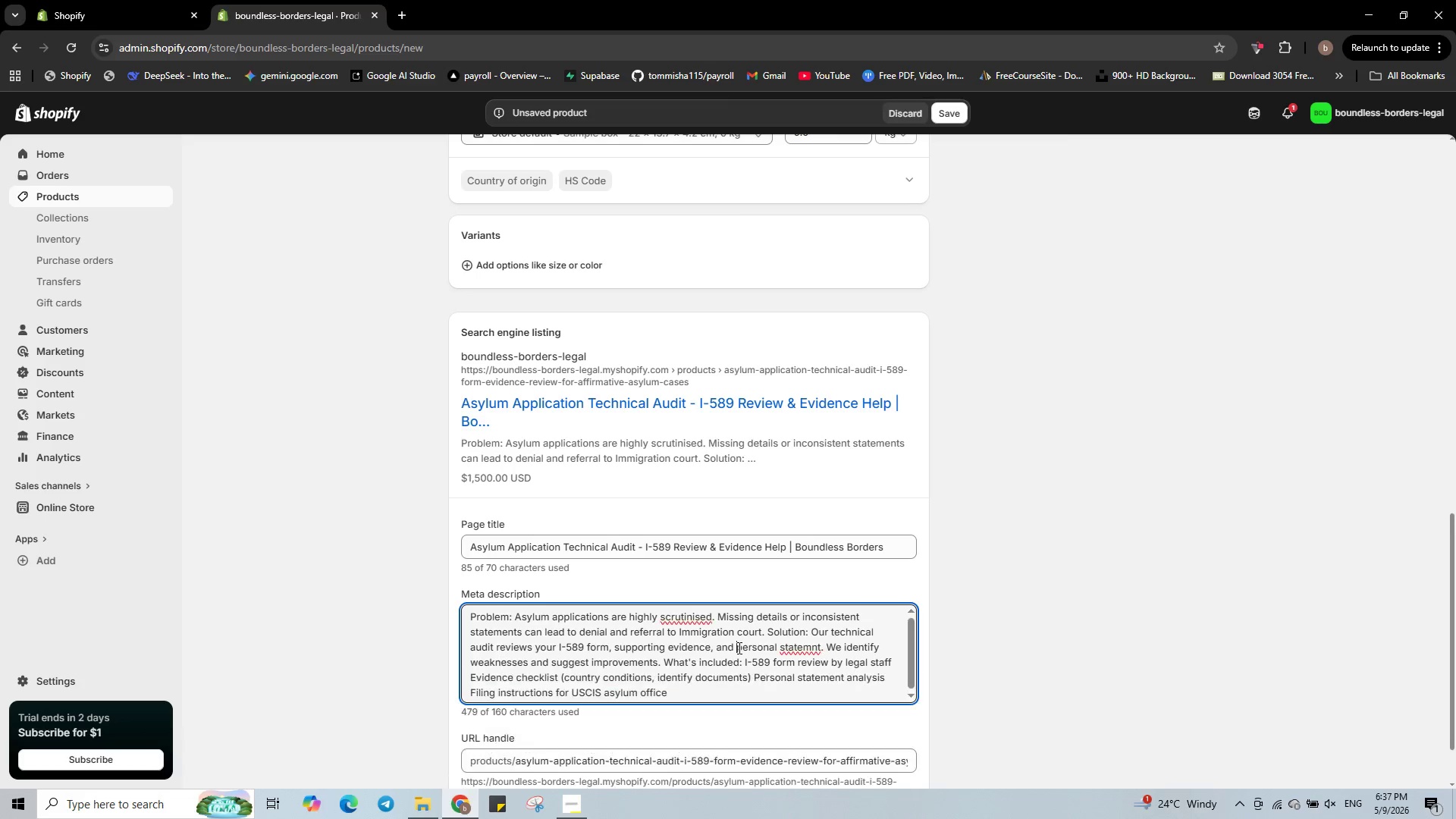 
key(Control+A)
 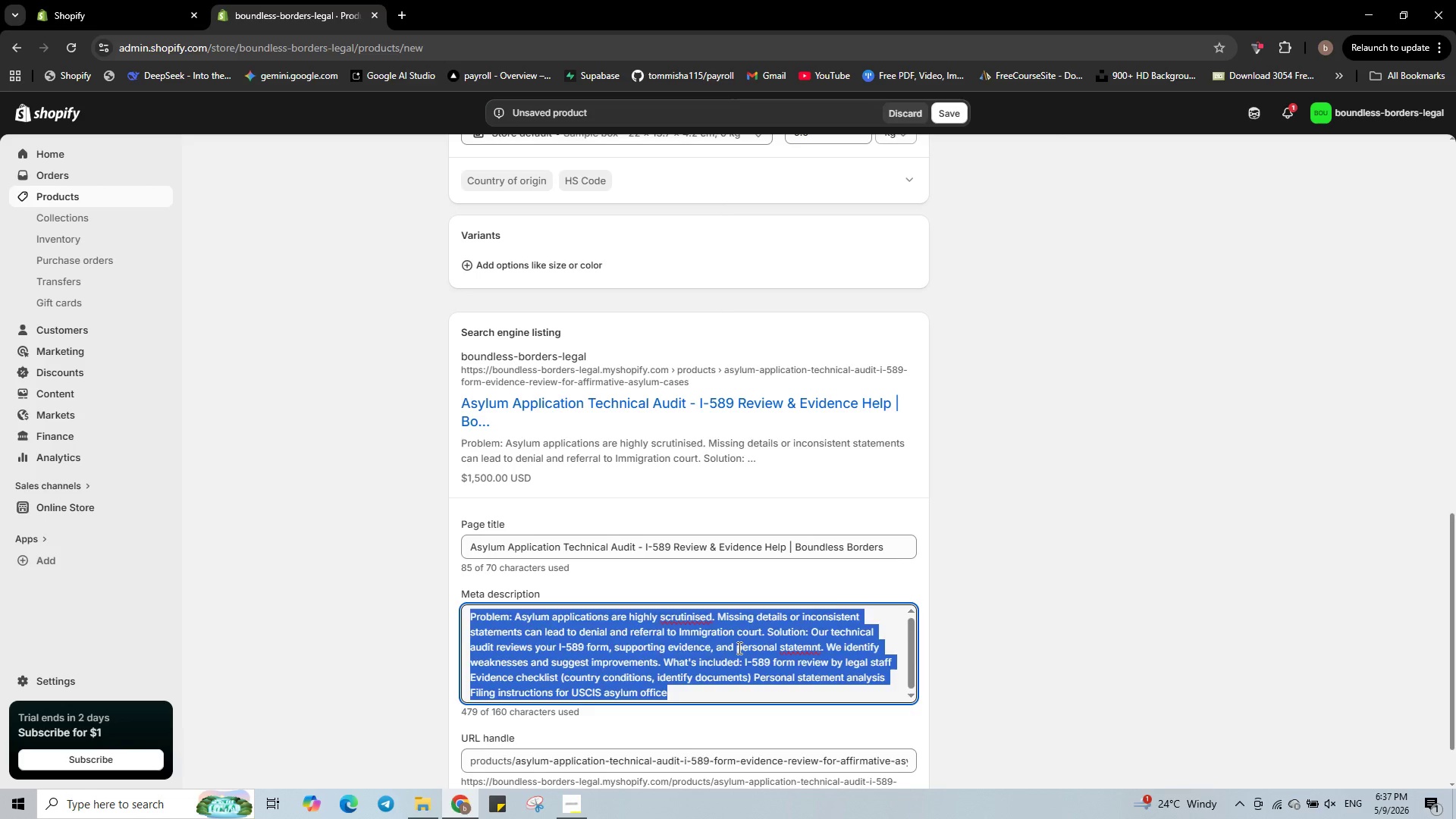 
key(Backspace)
type(Strengthen your asylum application with our tecn)
 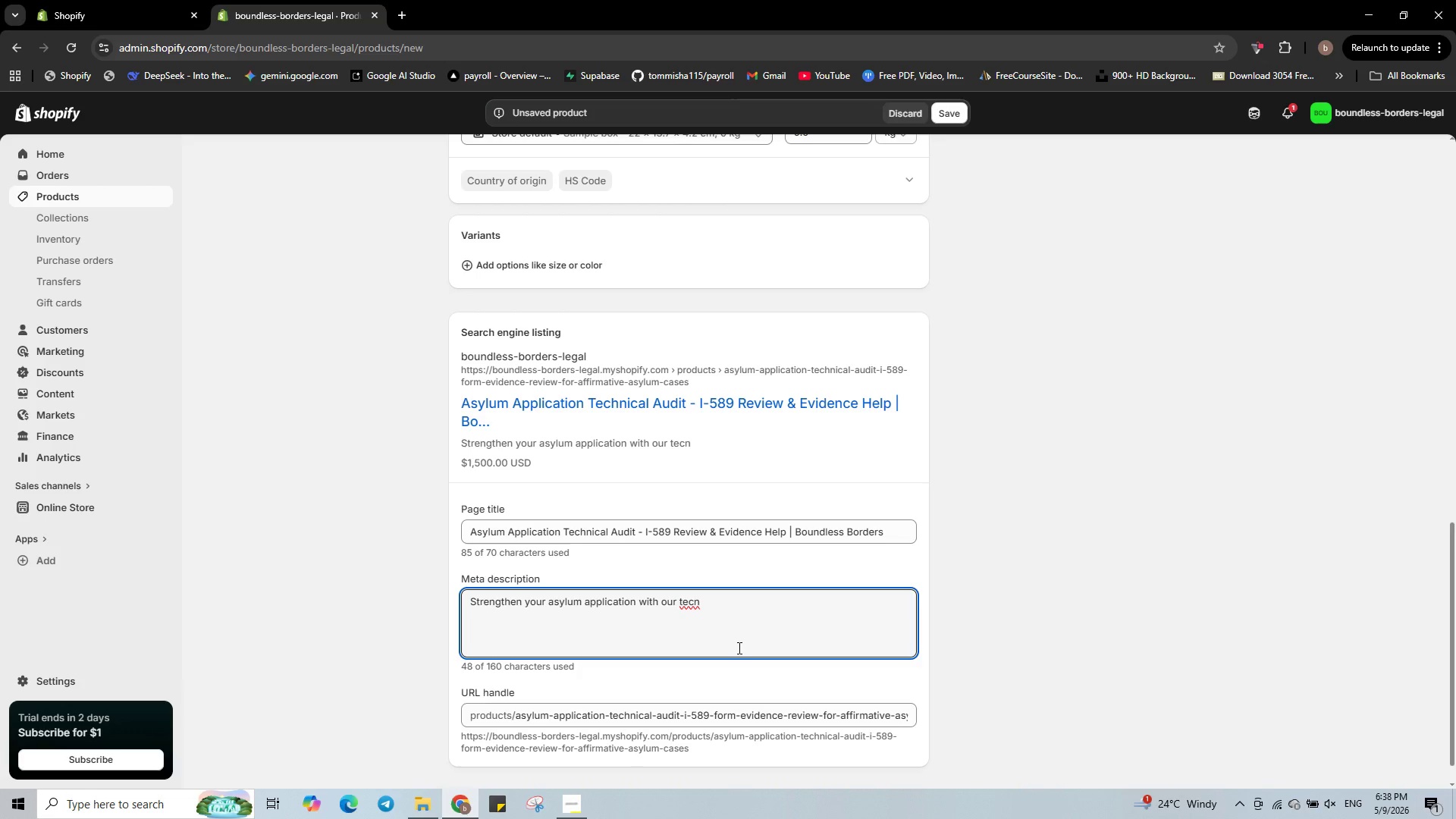 
wait(5.52)
 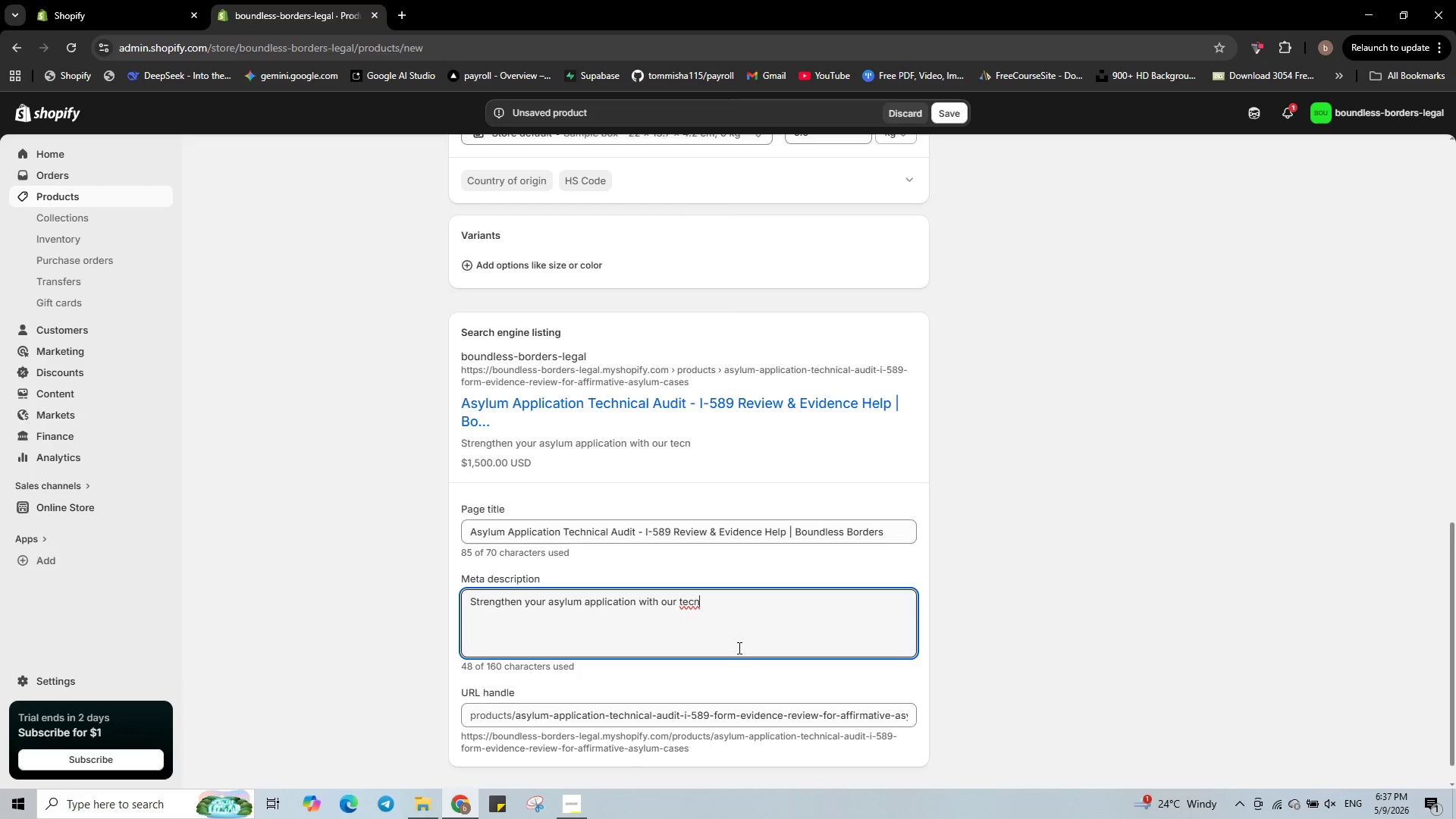 
key(Backspace)
type(hnical audit. We )
 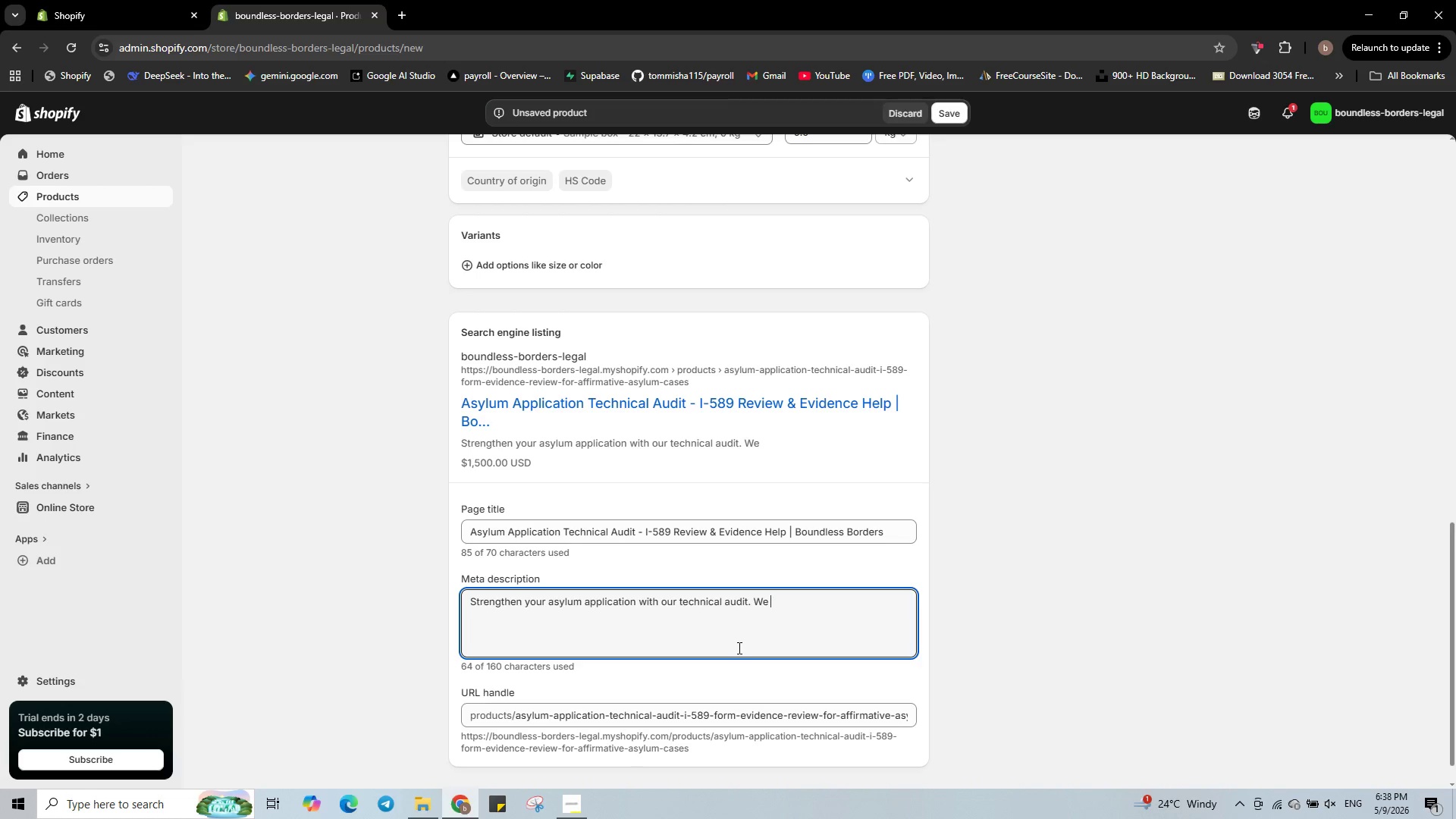 
type(review you I-589, evidence, and statemnet. Increase your chance of approval.)
 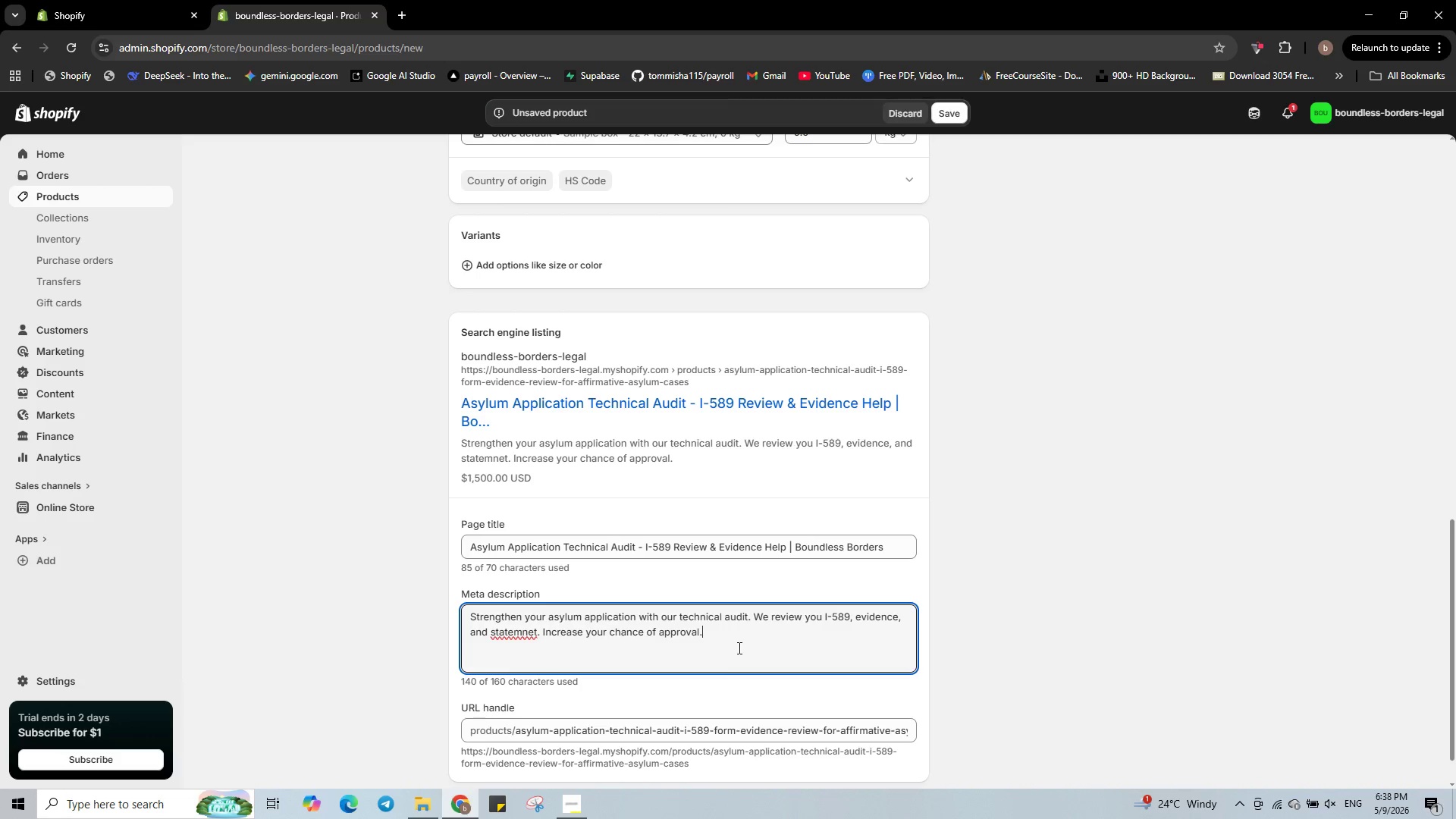 
right_click([527, 632])
 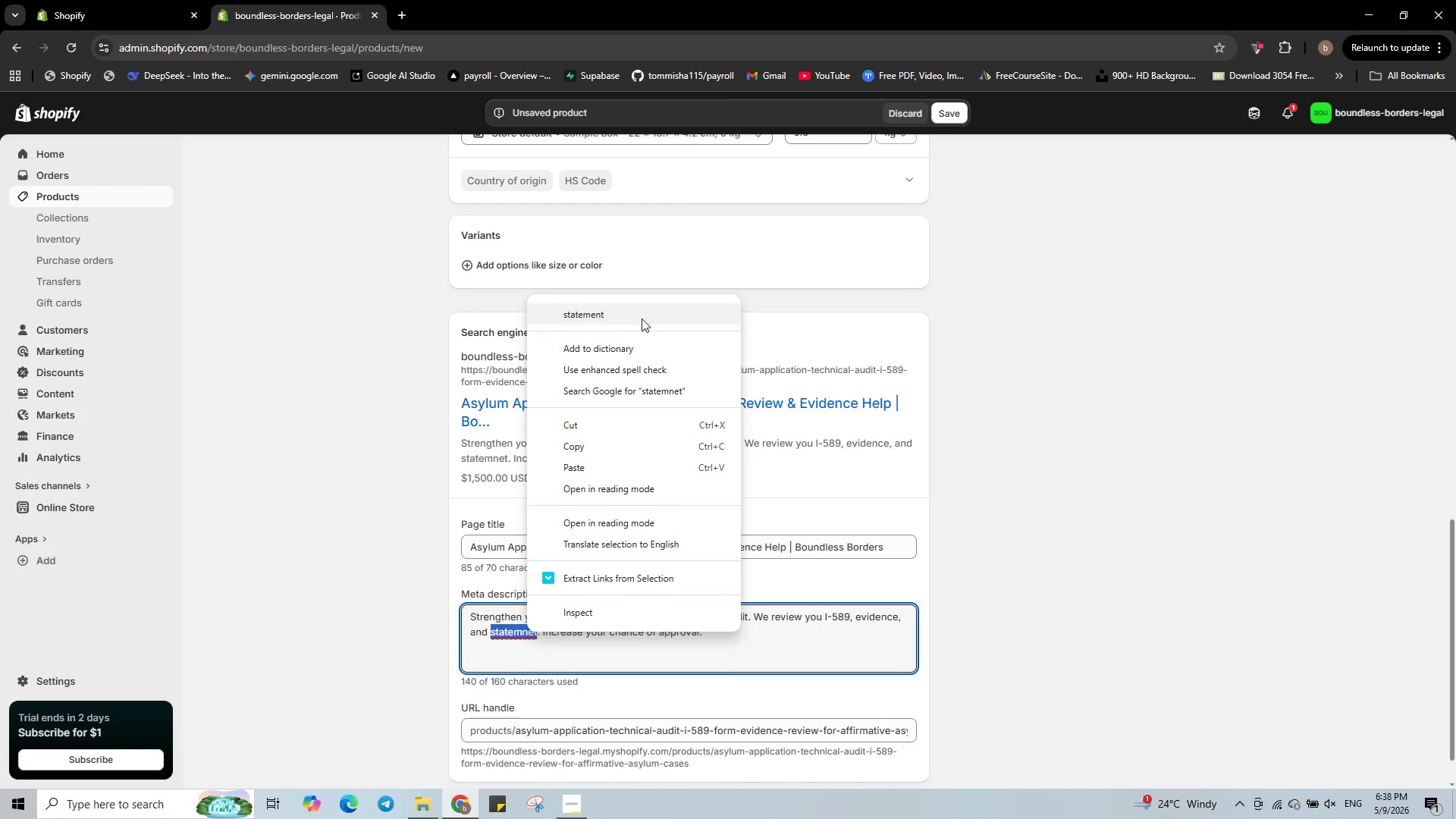 
left_click([642, 316])
 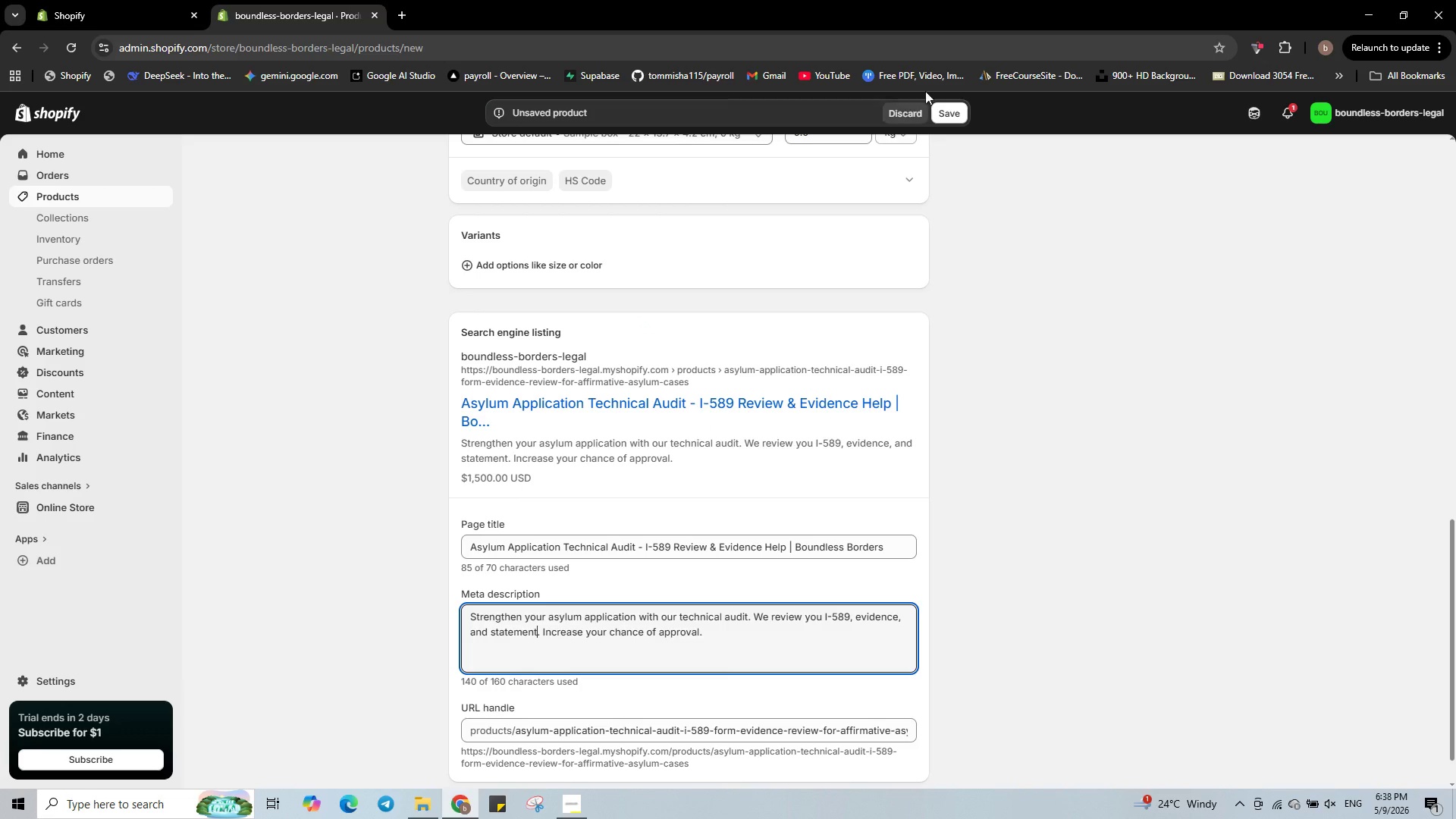 
left_click([946, 108])
 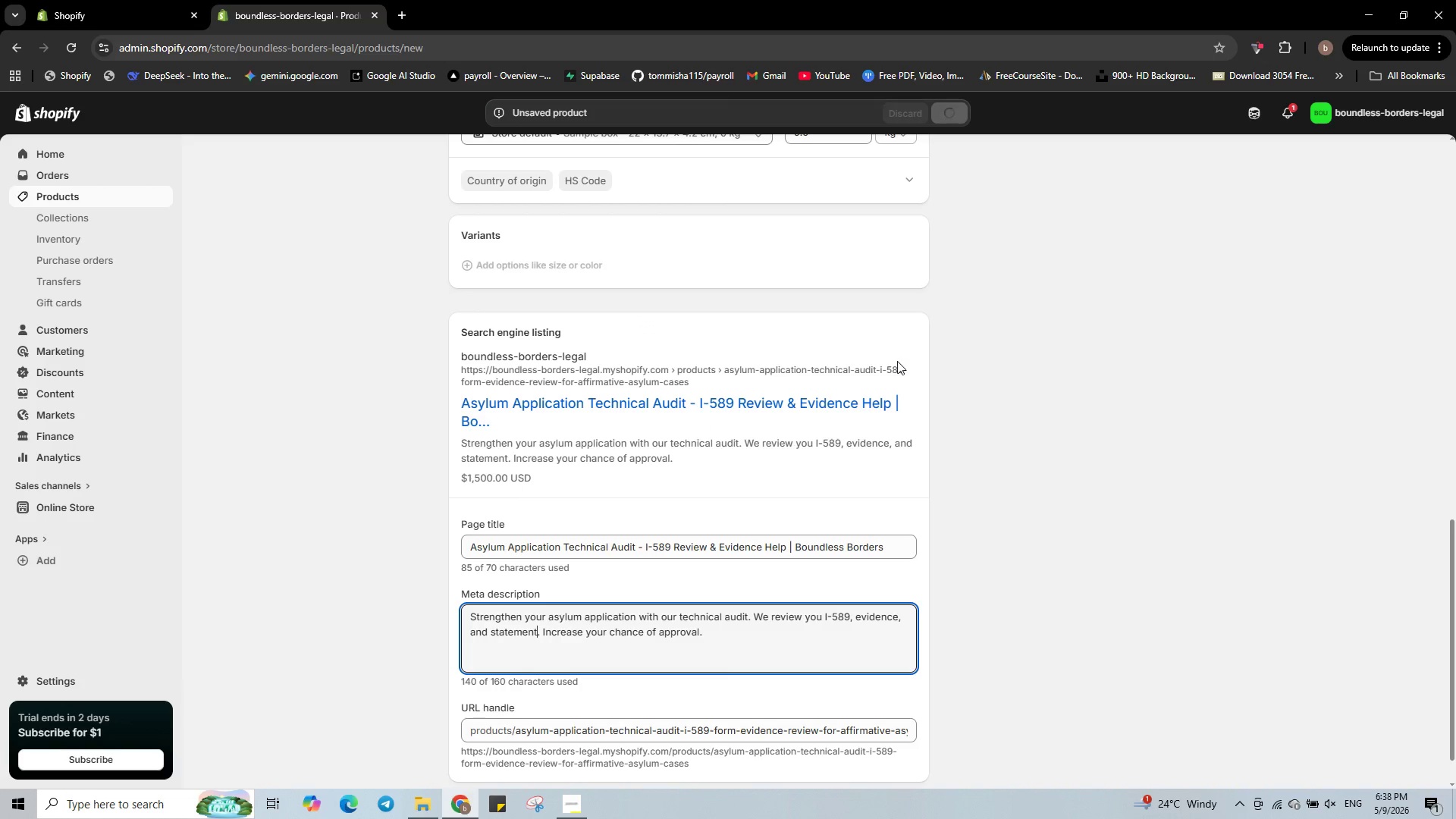 
wait(5.22)
 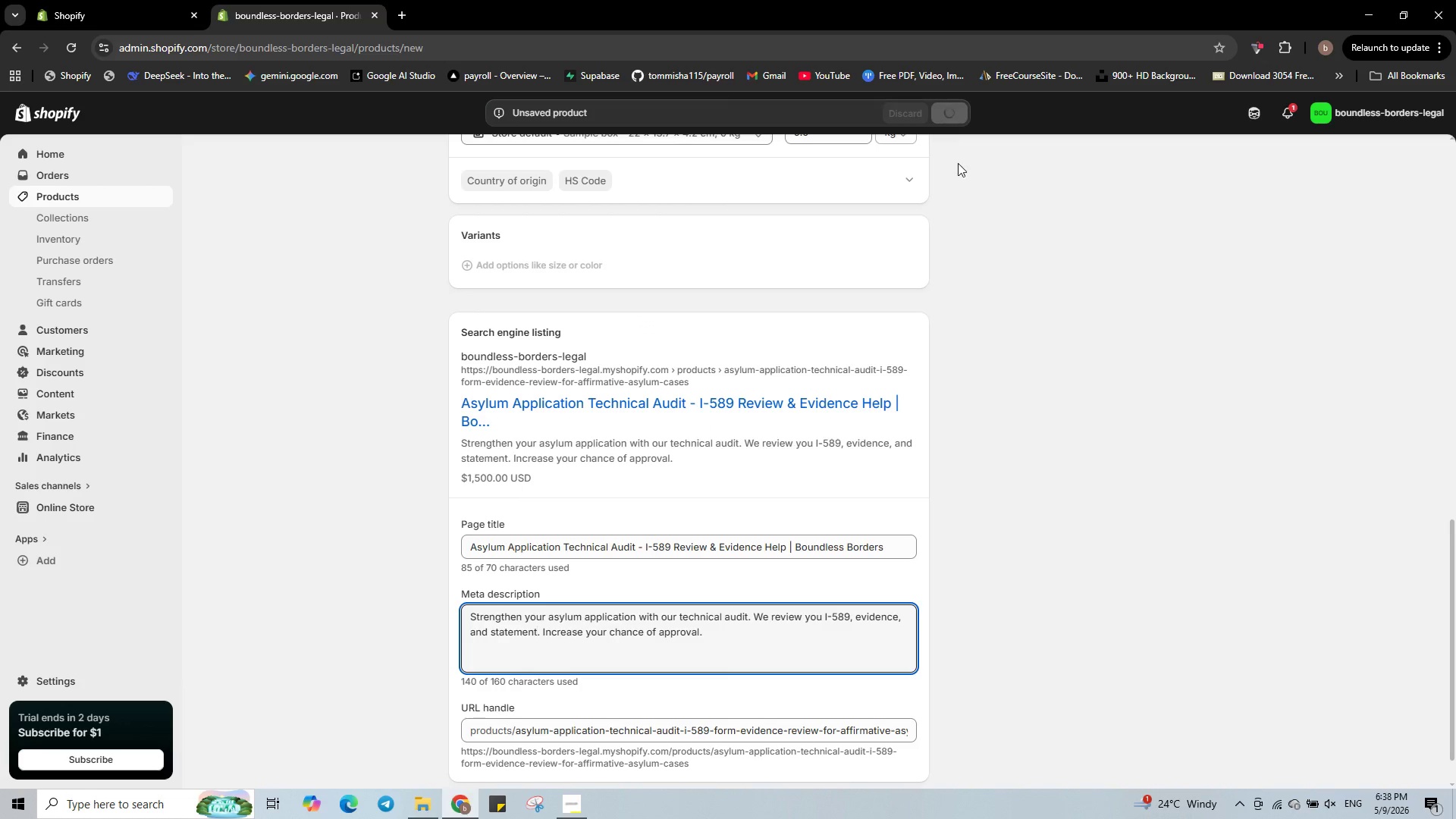 
left_click([583, 804])